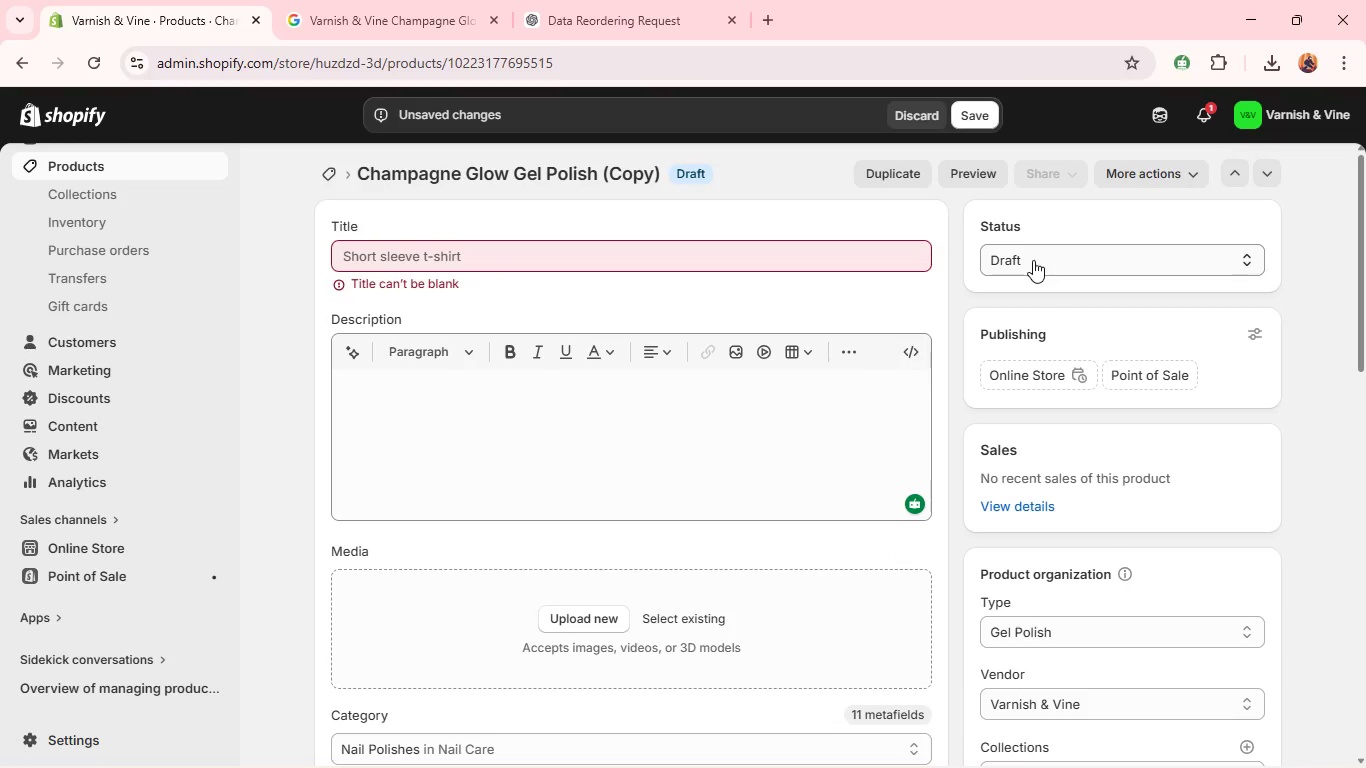 
left_click([1033, 260])
 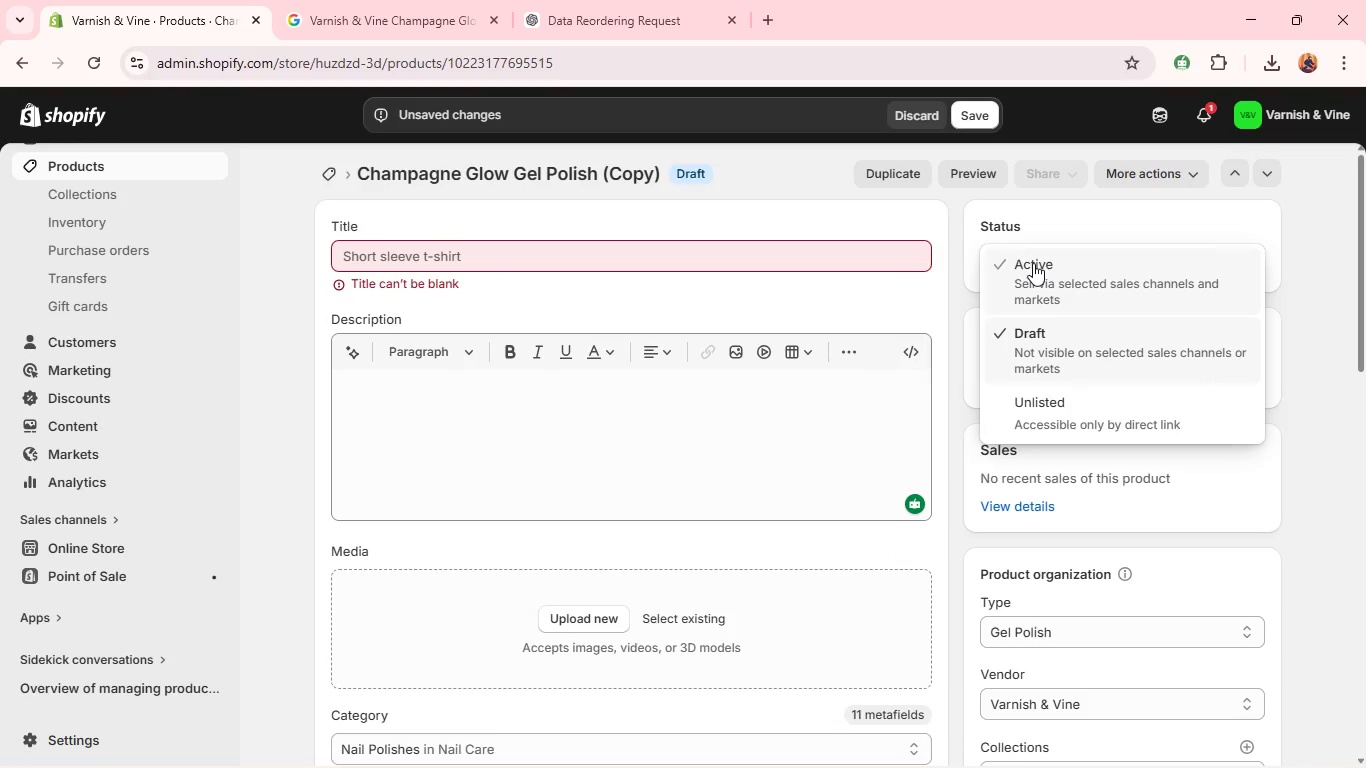 
left_click([1033, 263])
 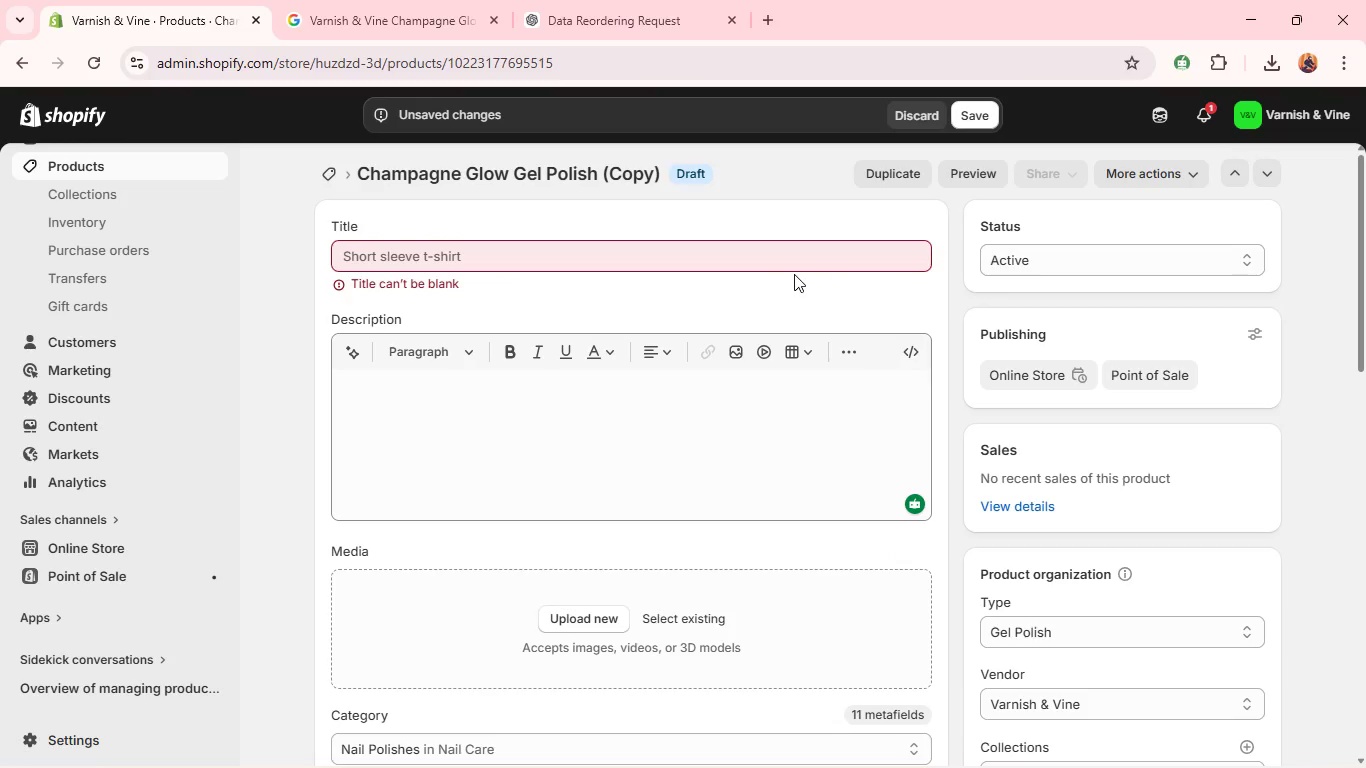 
left_click([808, 251])
 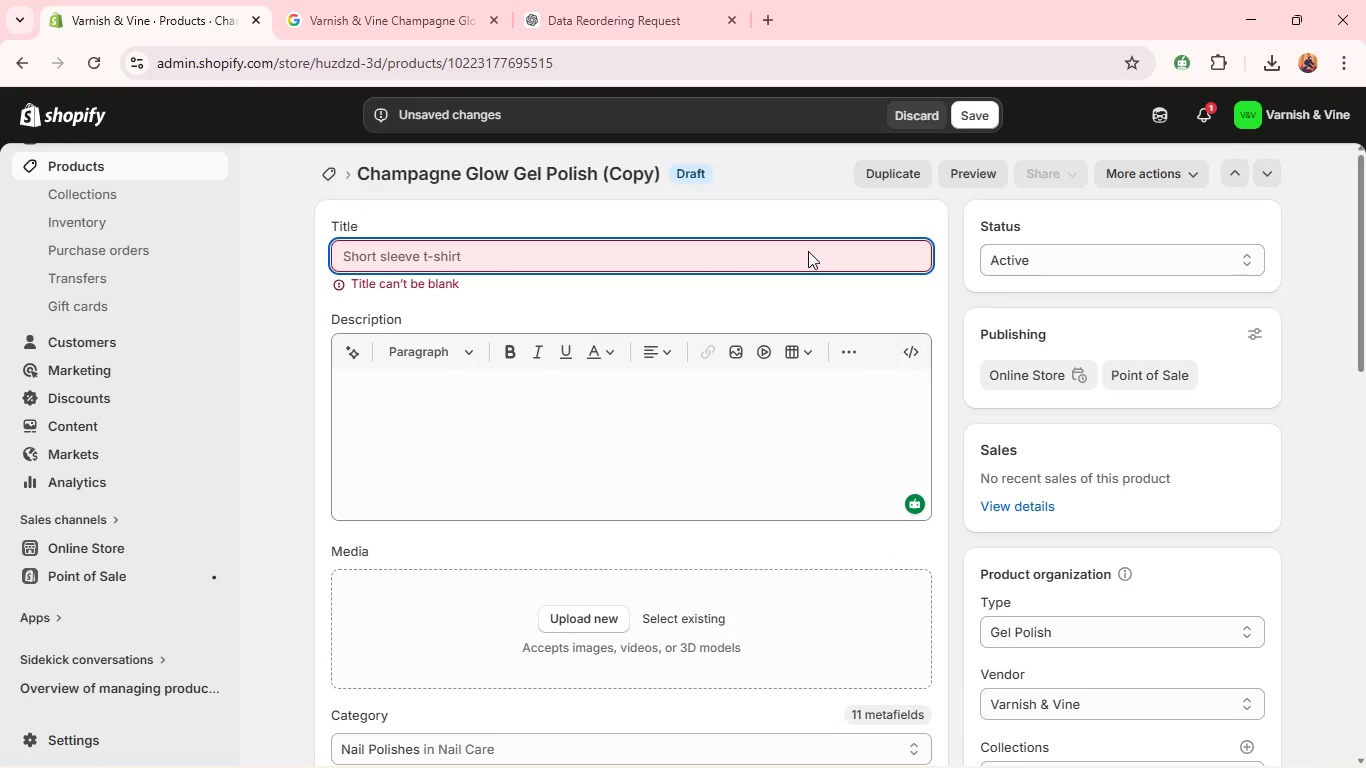 
type(Plum Velvet Gel Polish)
 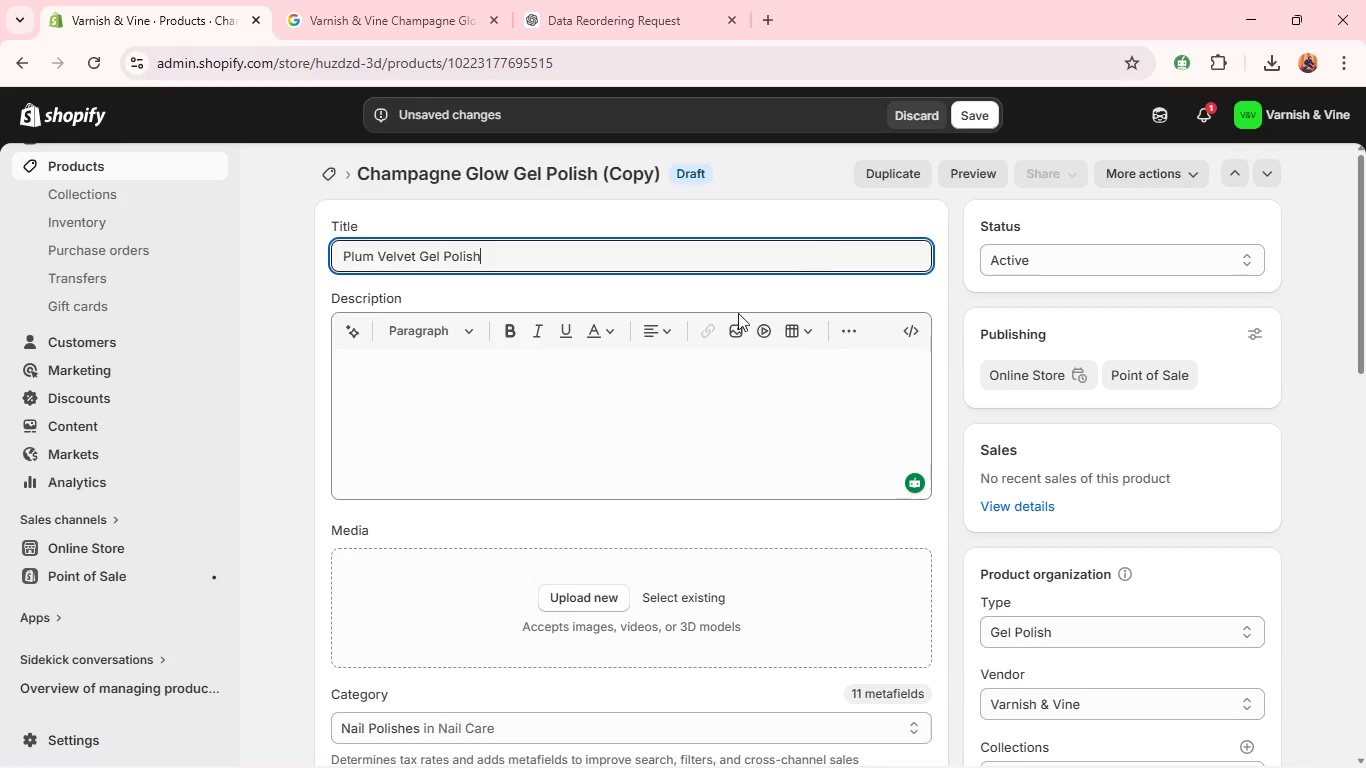 
left_click([706, 362])
 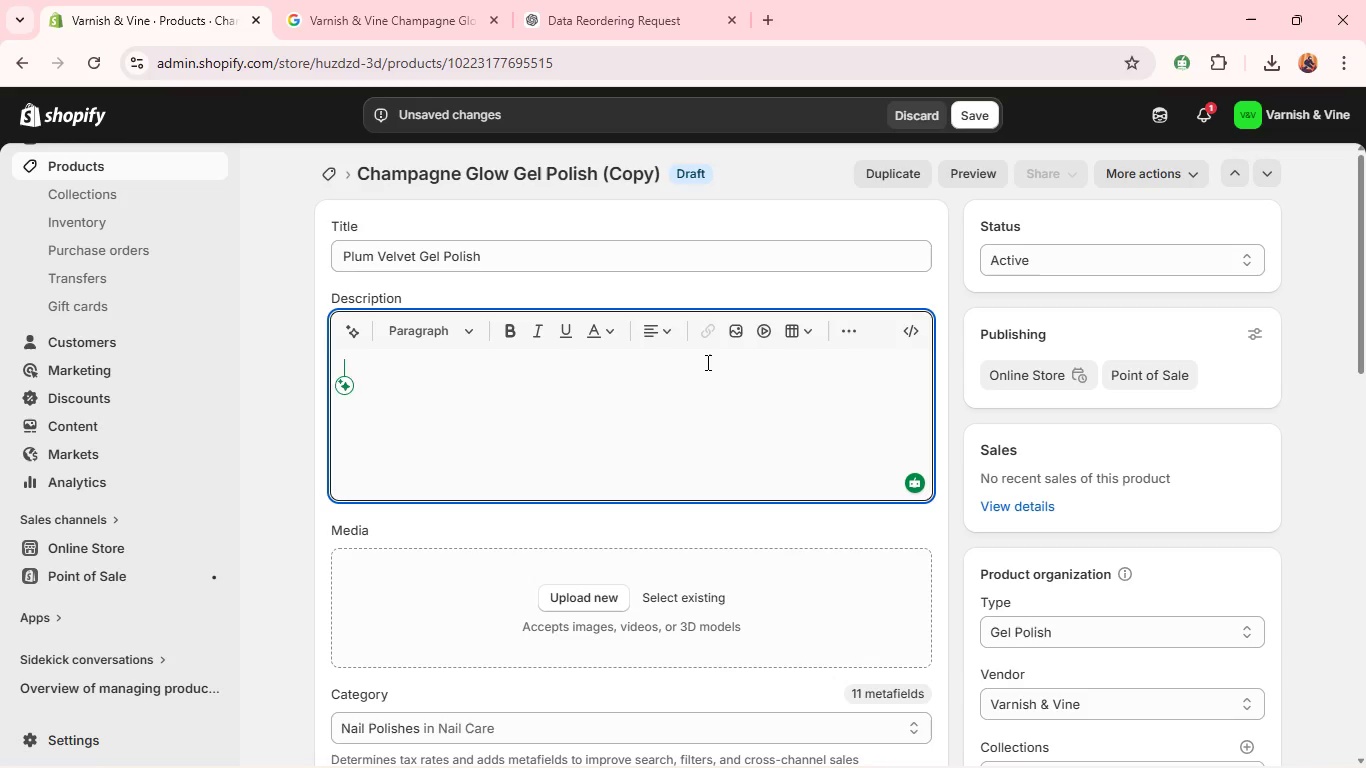 
type(A deep plum purple sg)
key(Backspace)
type(hade with a smooth )
 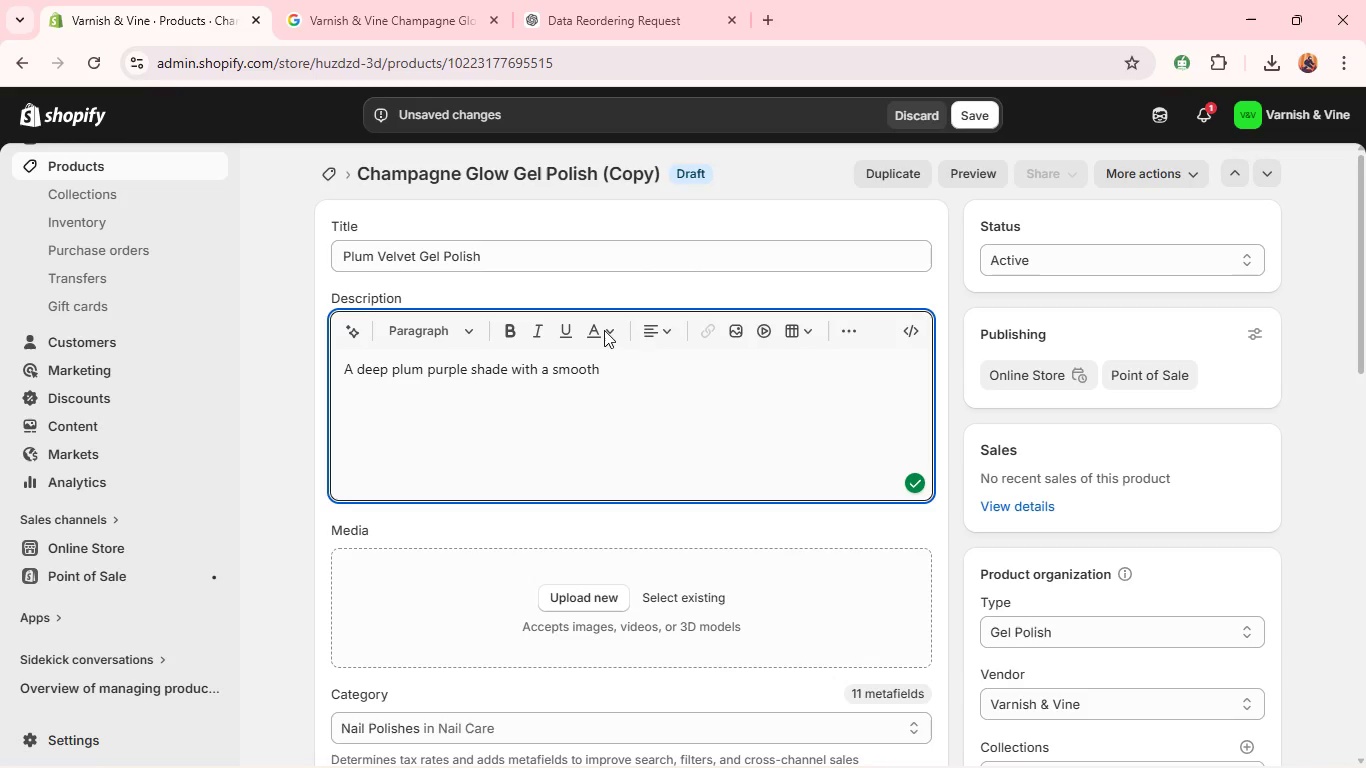 
type(creme finish, o)
key(Backspace)
type(oerfect for rich and elegant winter styles.)
 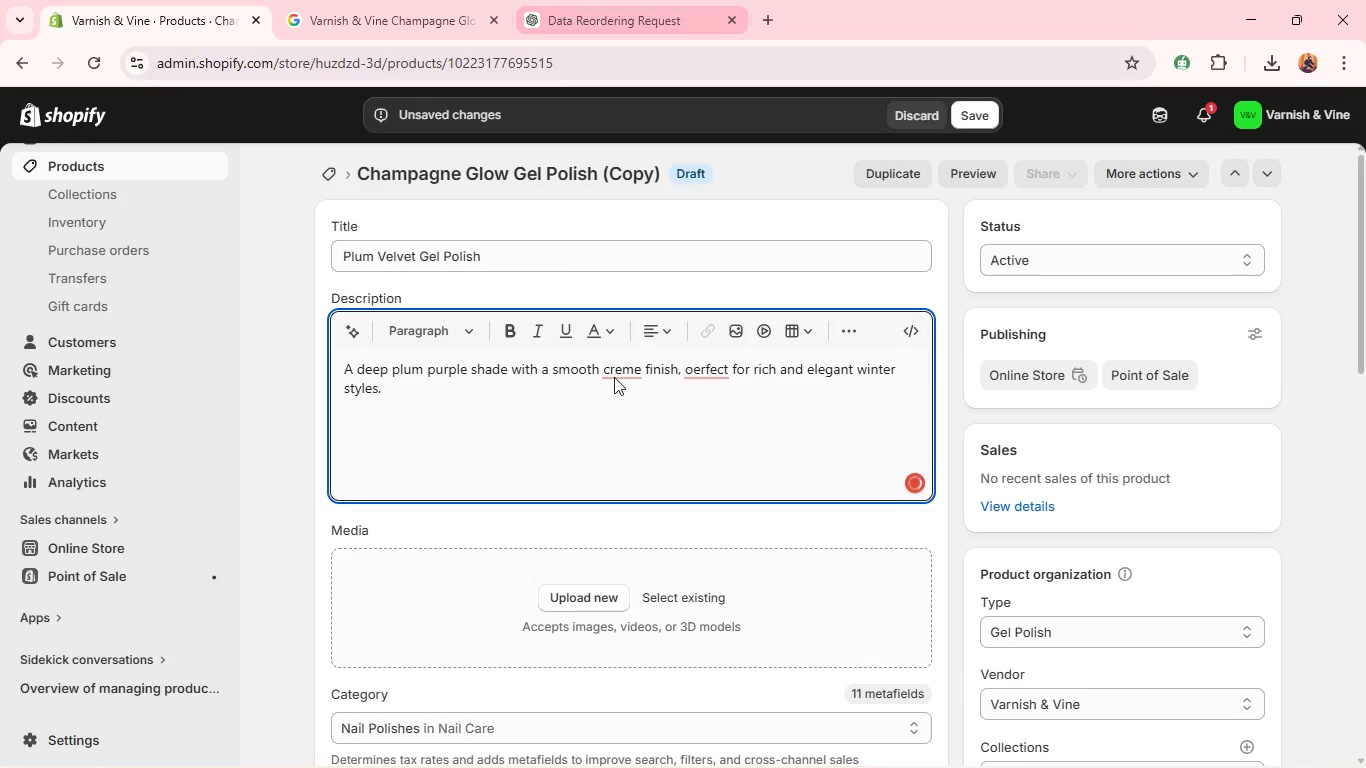 
mouse_move([708, 337])
 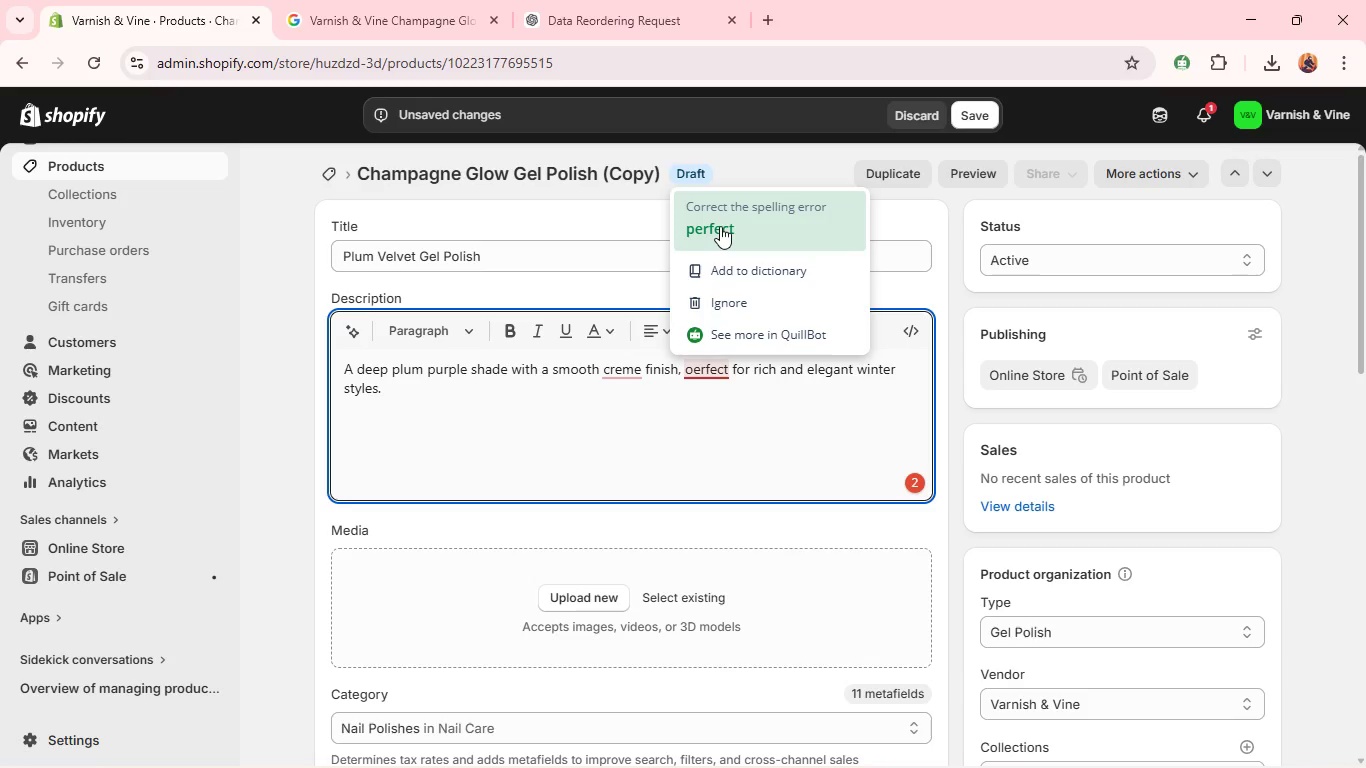 
left_click([720, 226])
 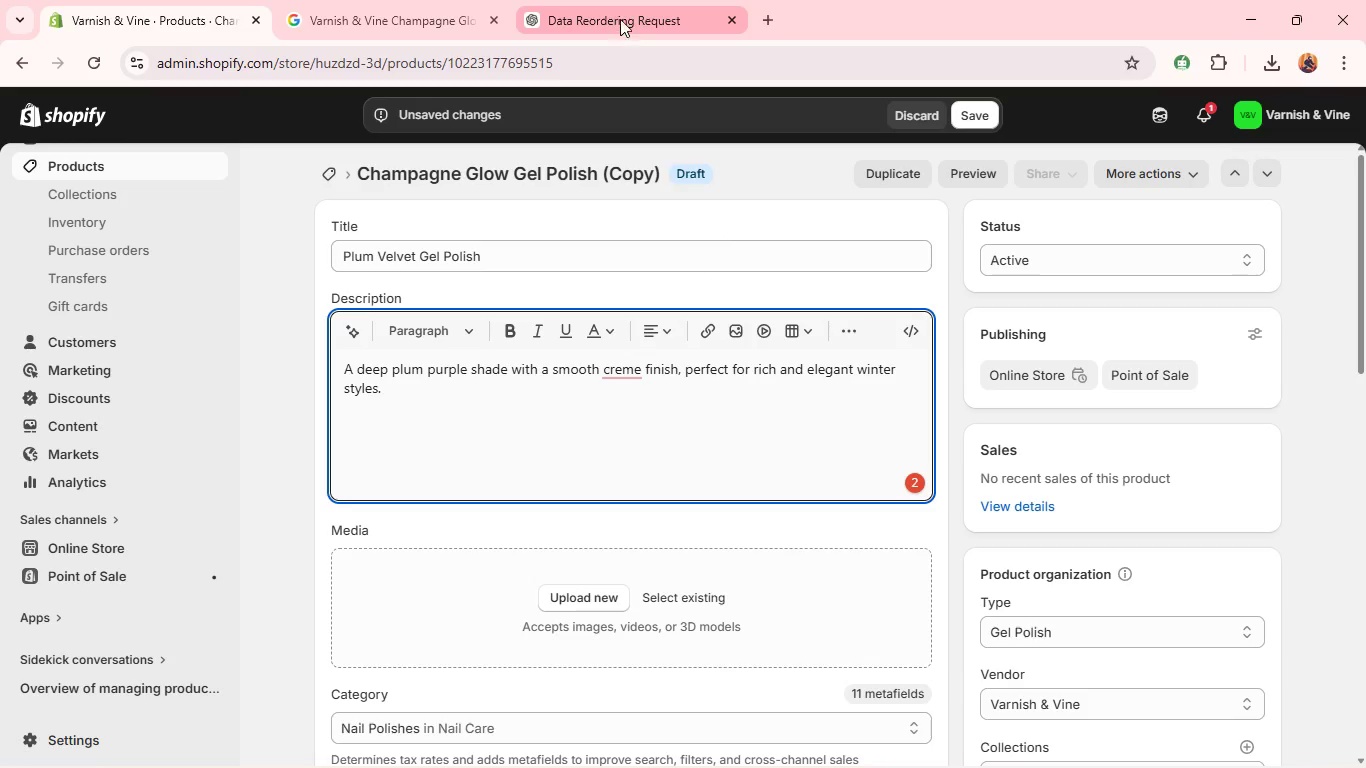 
left_click([620, 17])
 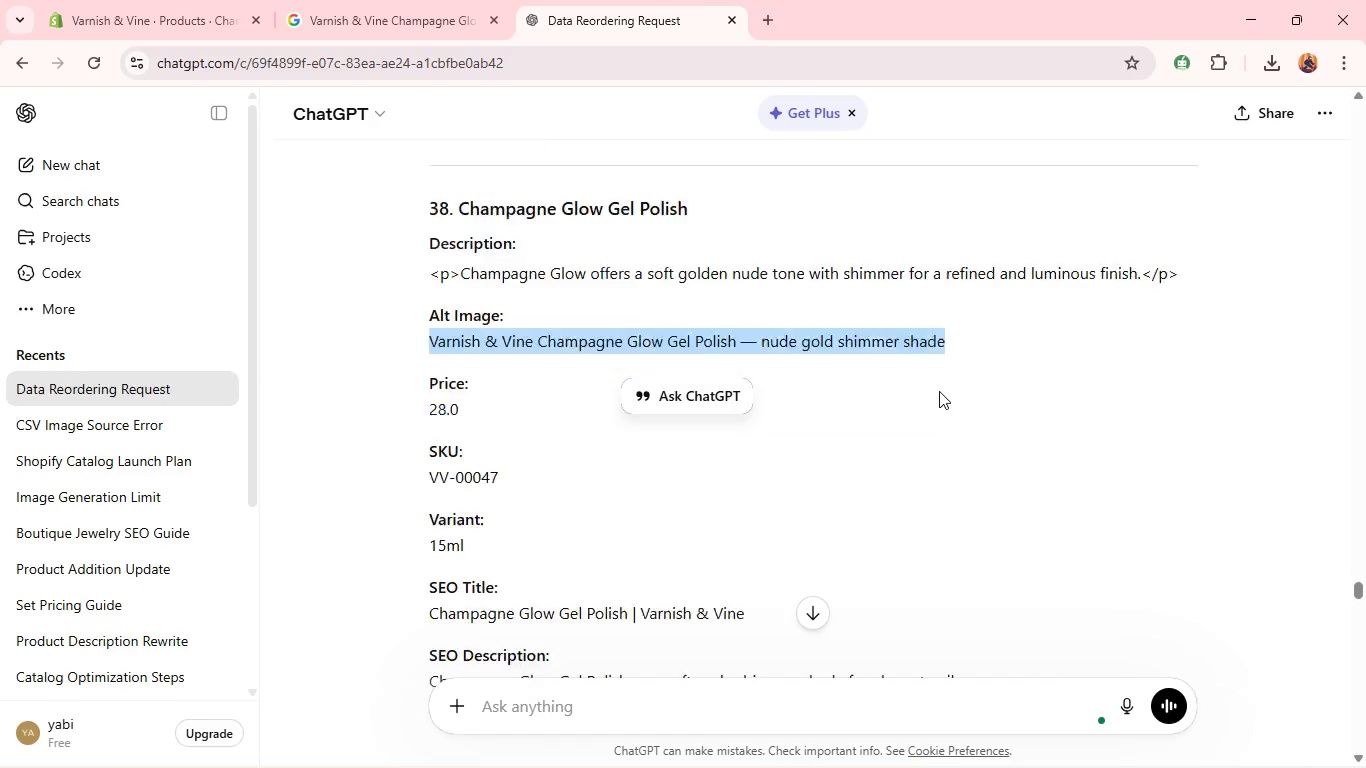 
wait(9.11)
 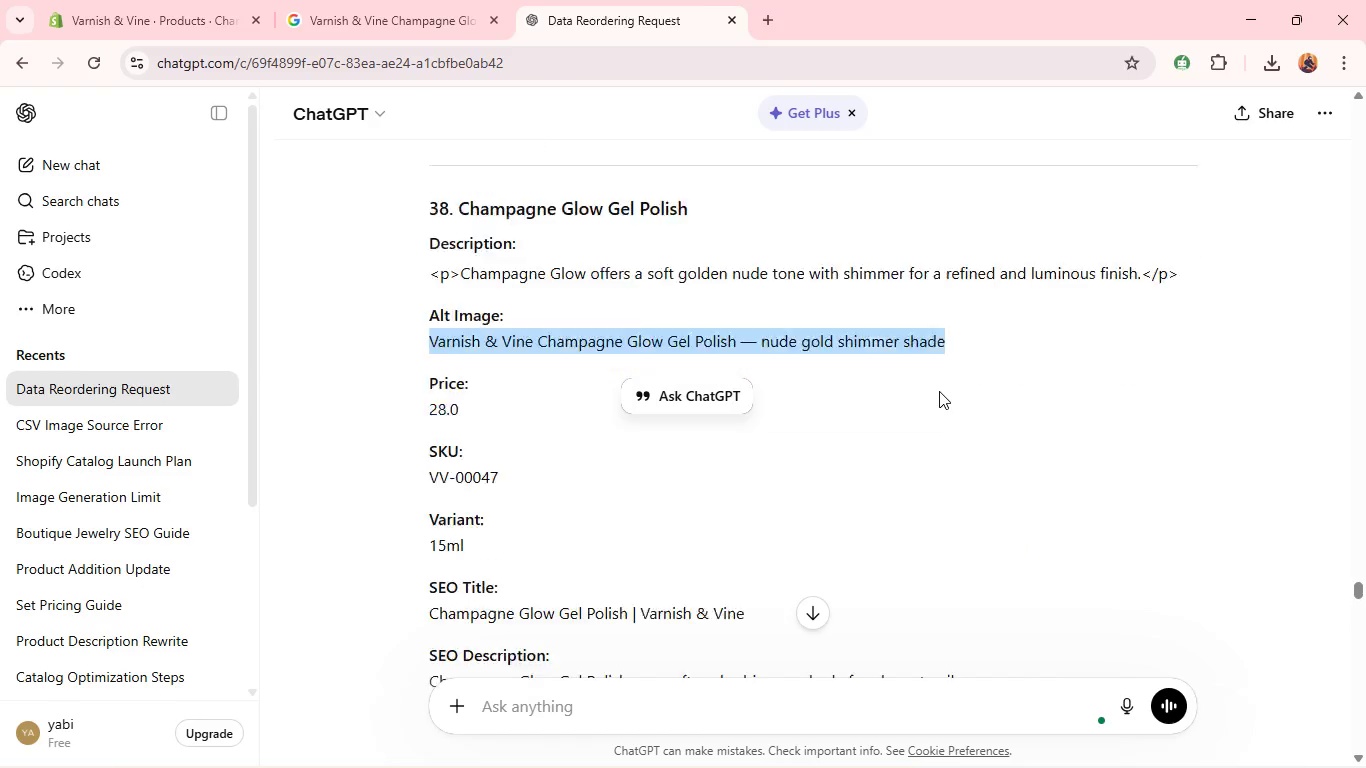 
double_click([767, 235])
 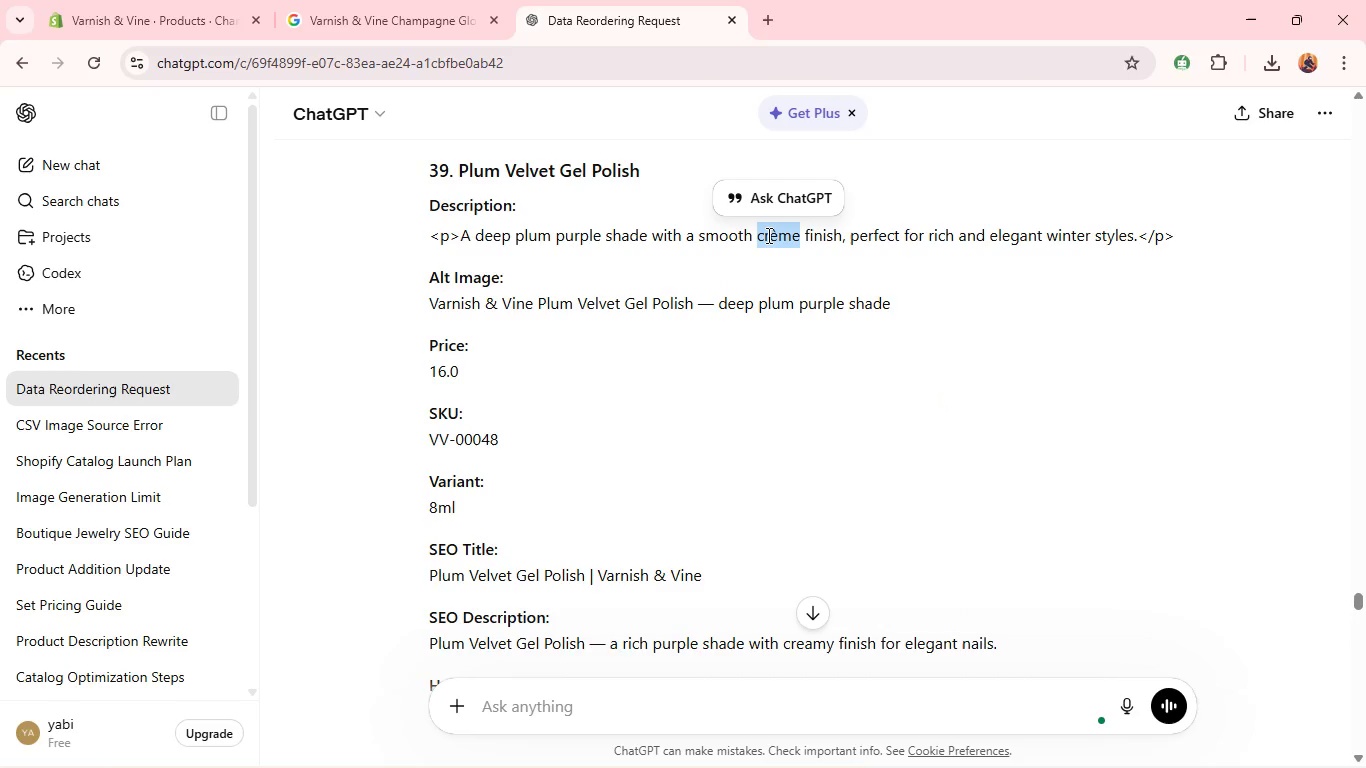 
key(Control+C)
 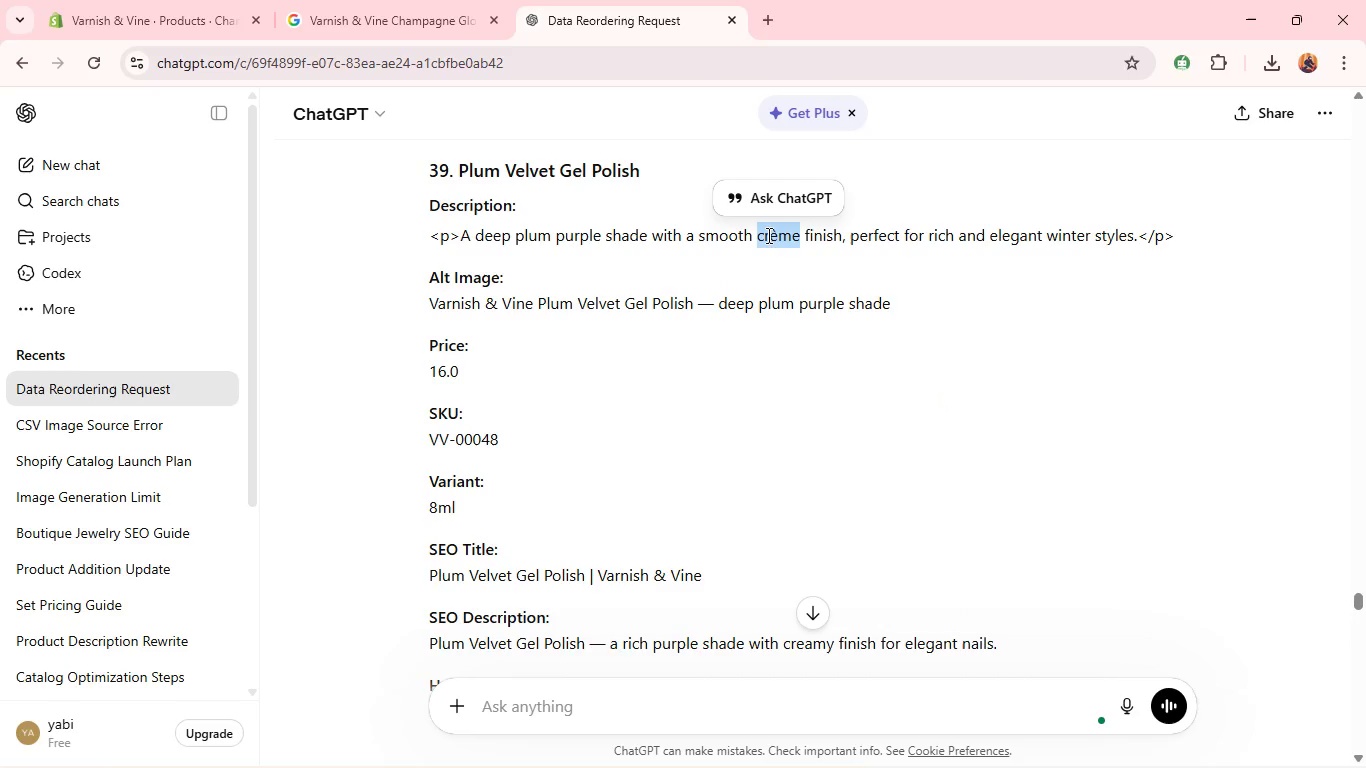 
key(Control+C)
 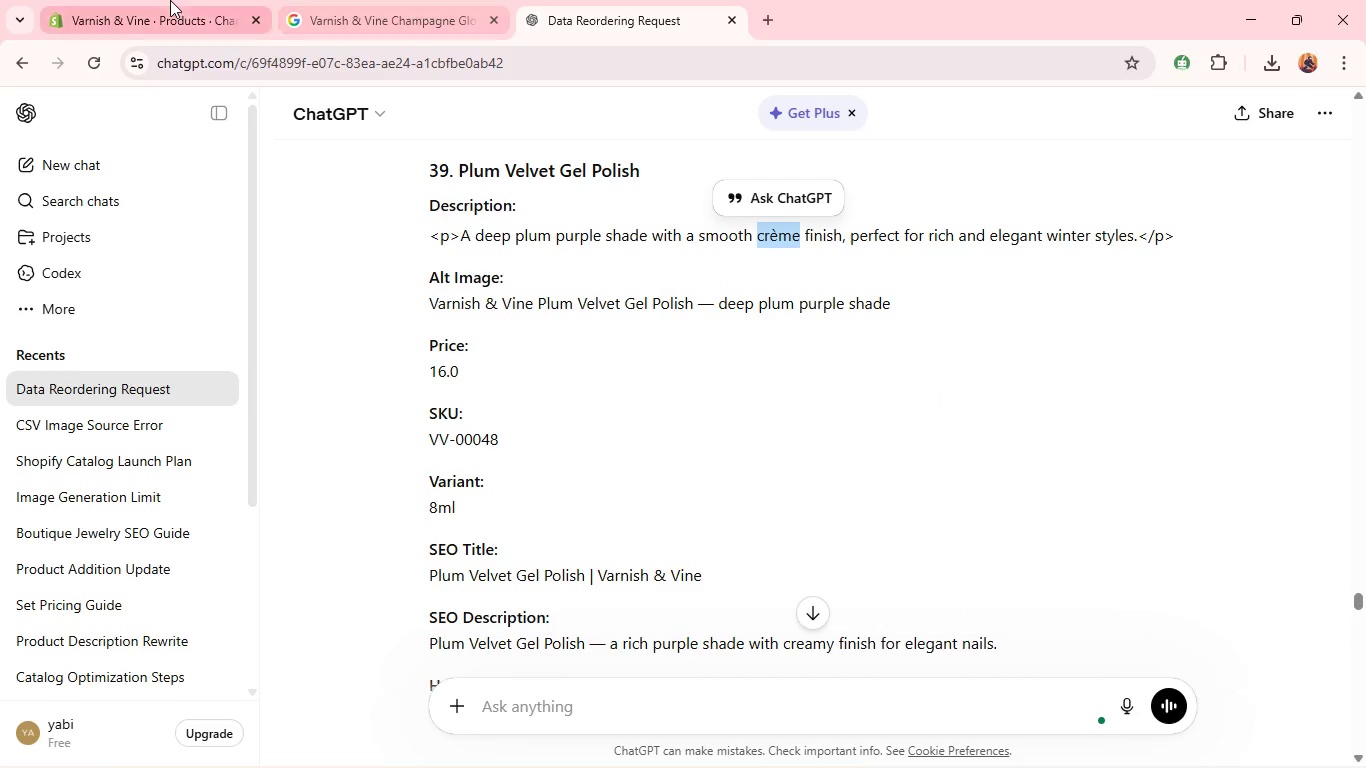 
left_click([170, 0])
 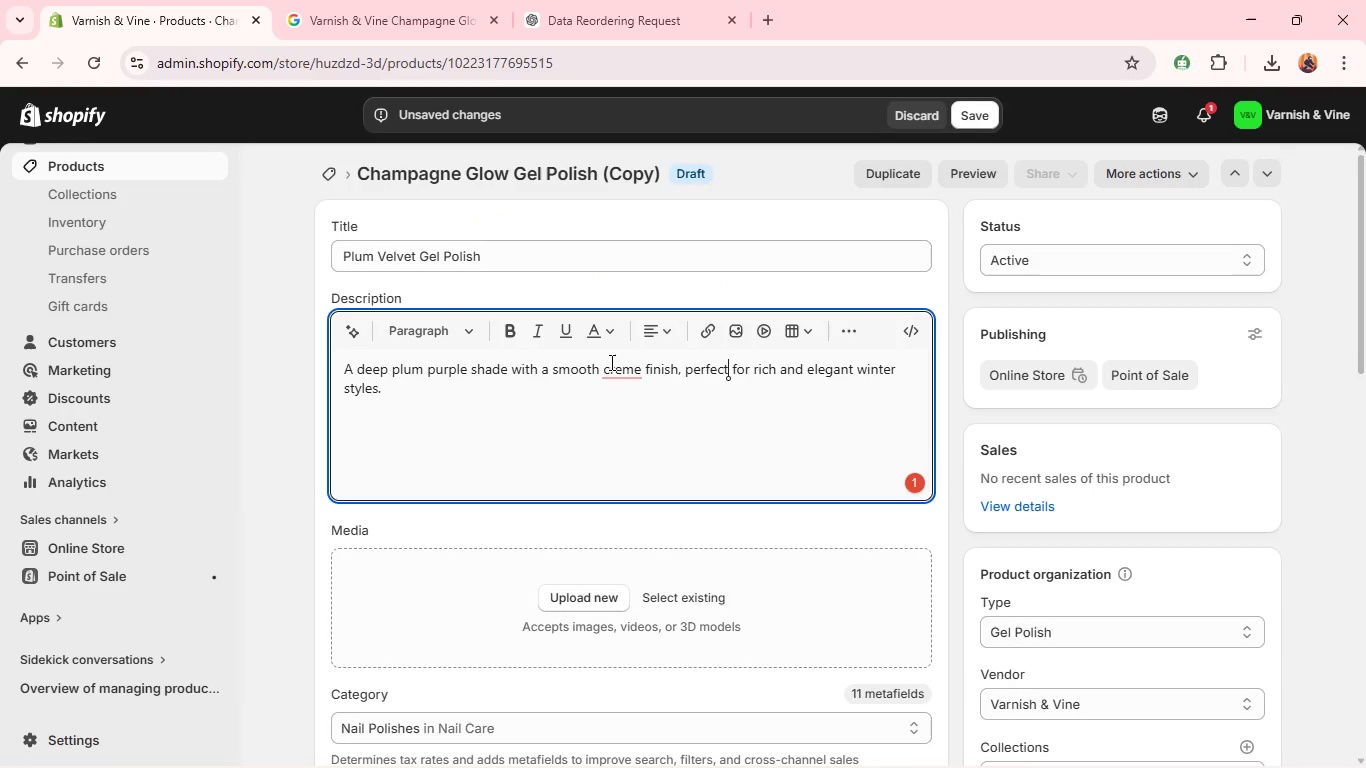 
double_click([610, 362])
 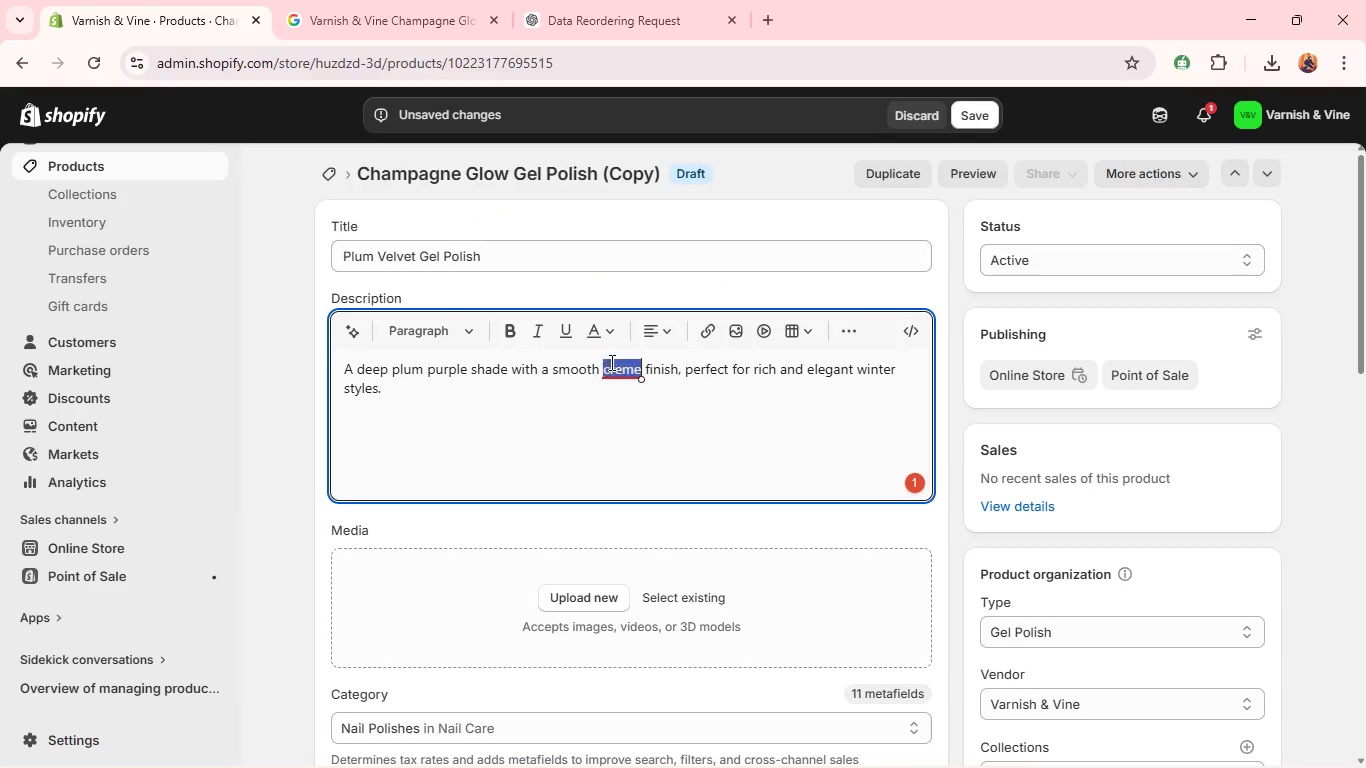 
key(Control+V)
 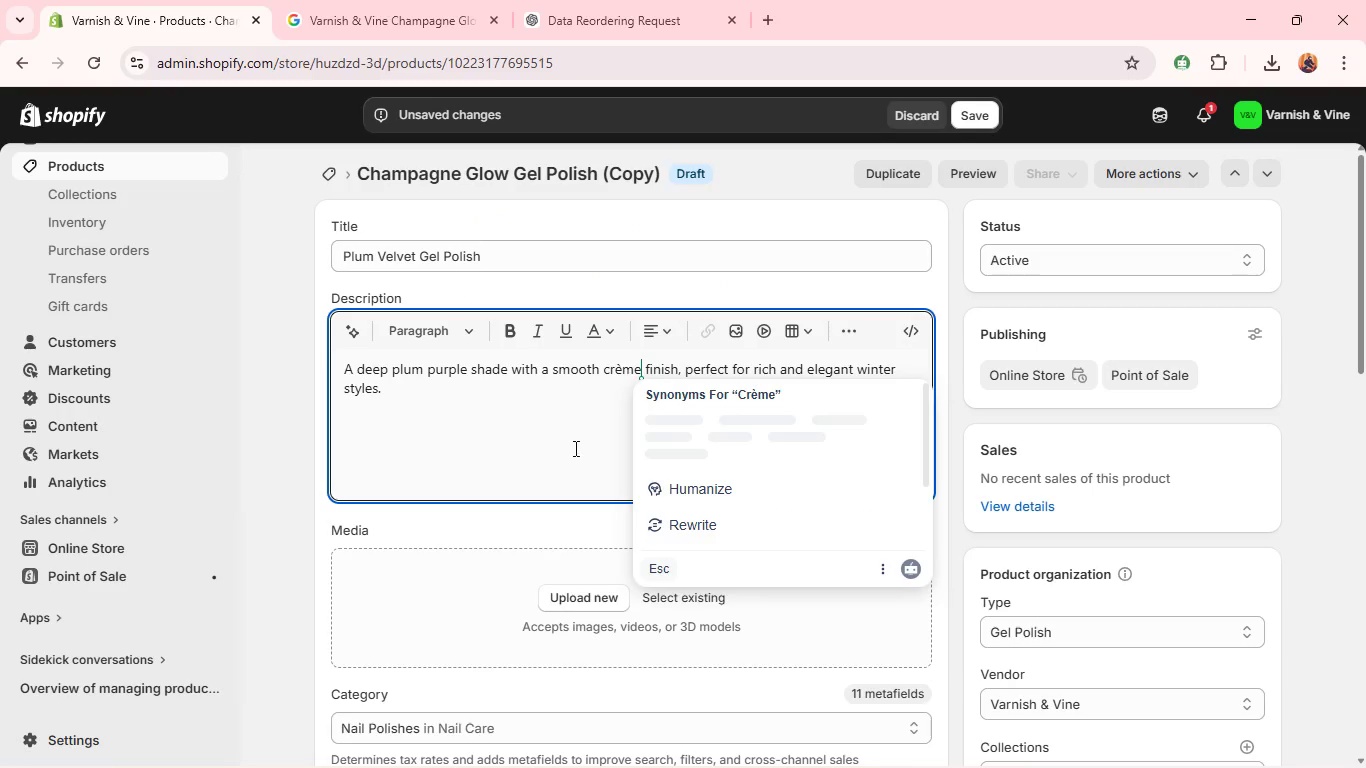 
left_click([571, 448])
 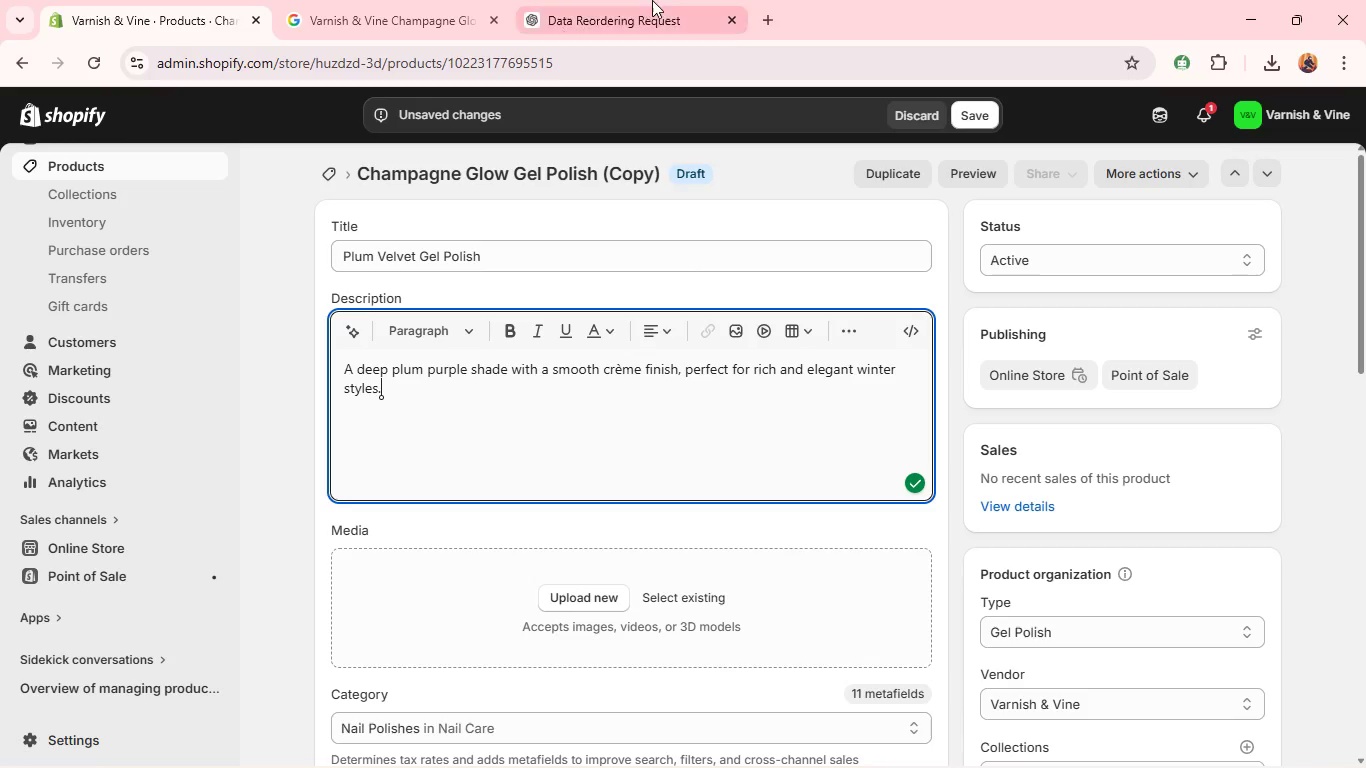 
left_click([652, 0])
 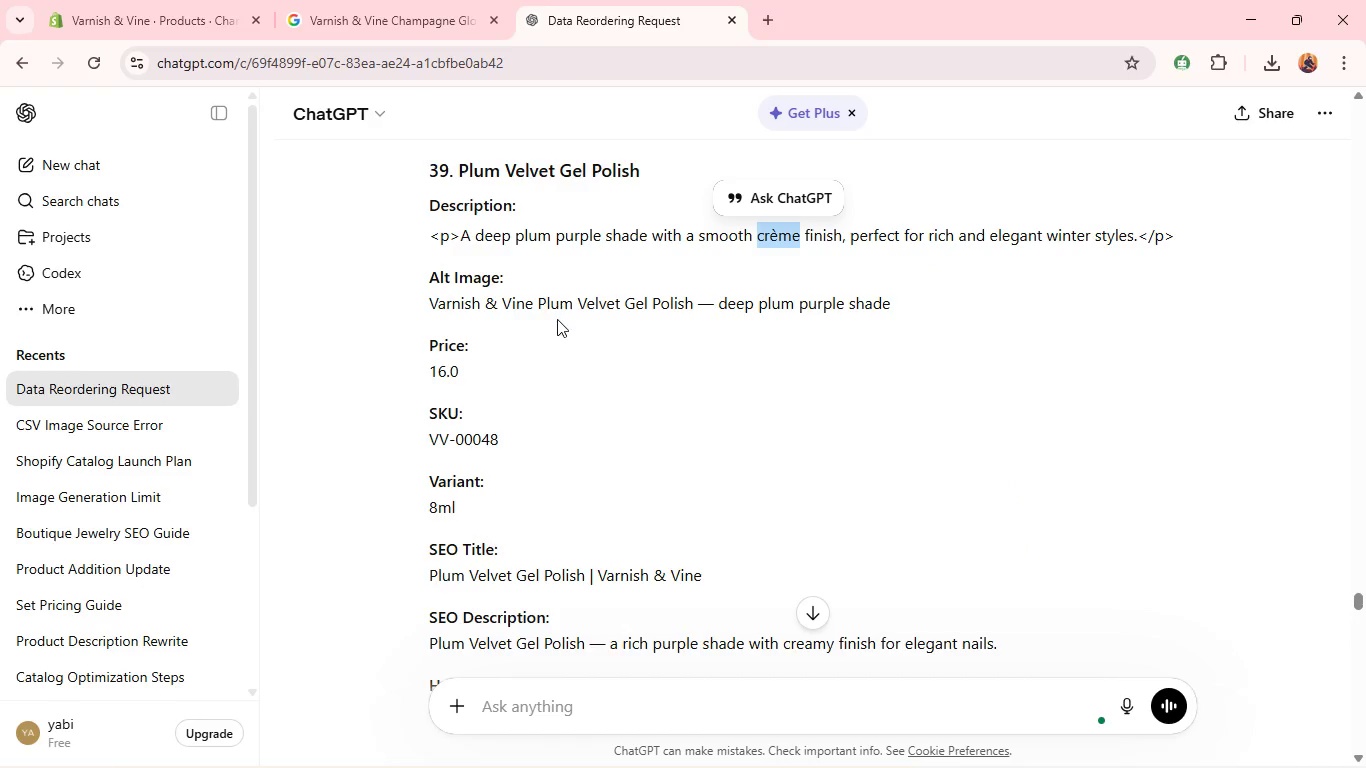 
left_click_drag(start_coordinate=[555, 322], to_coordinate=[558, 298])
 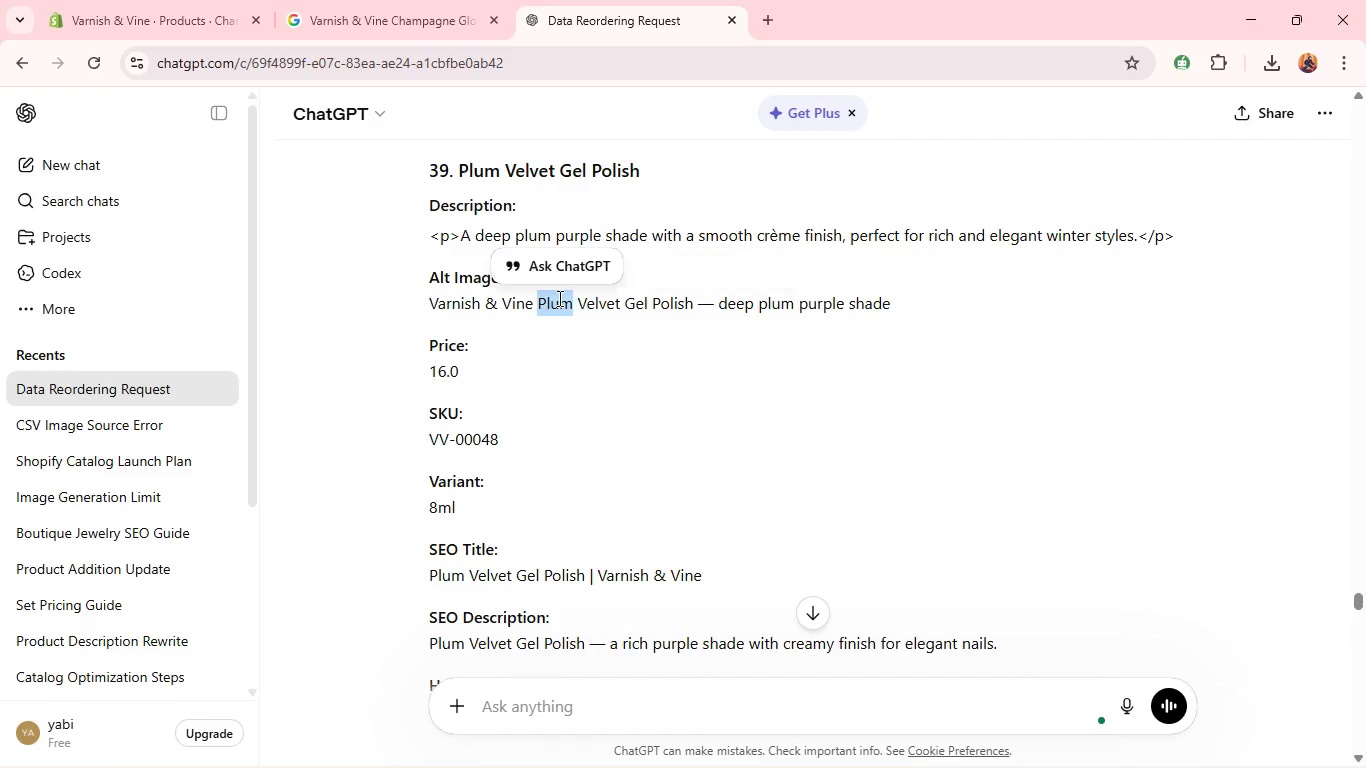 
double_click([558, 298])
 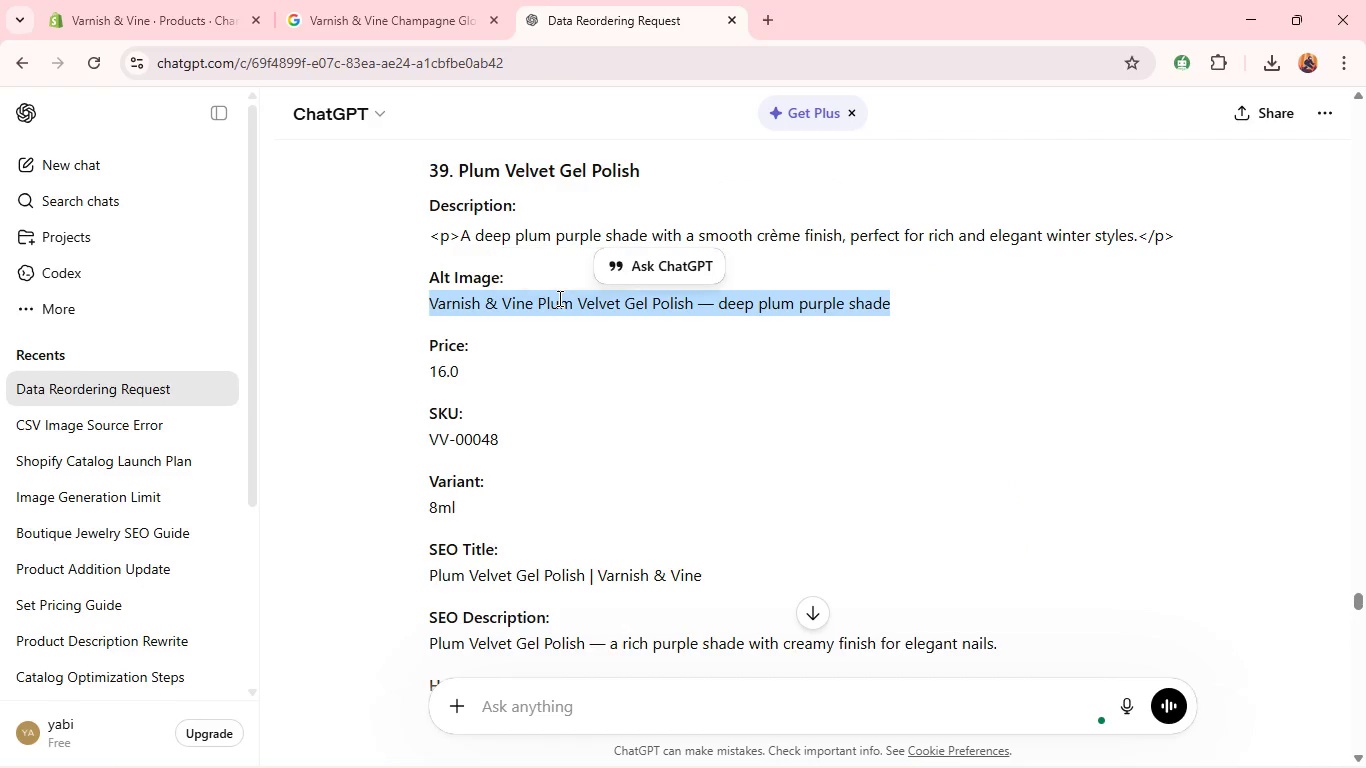 
triple_click([558, 298])
 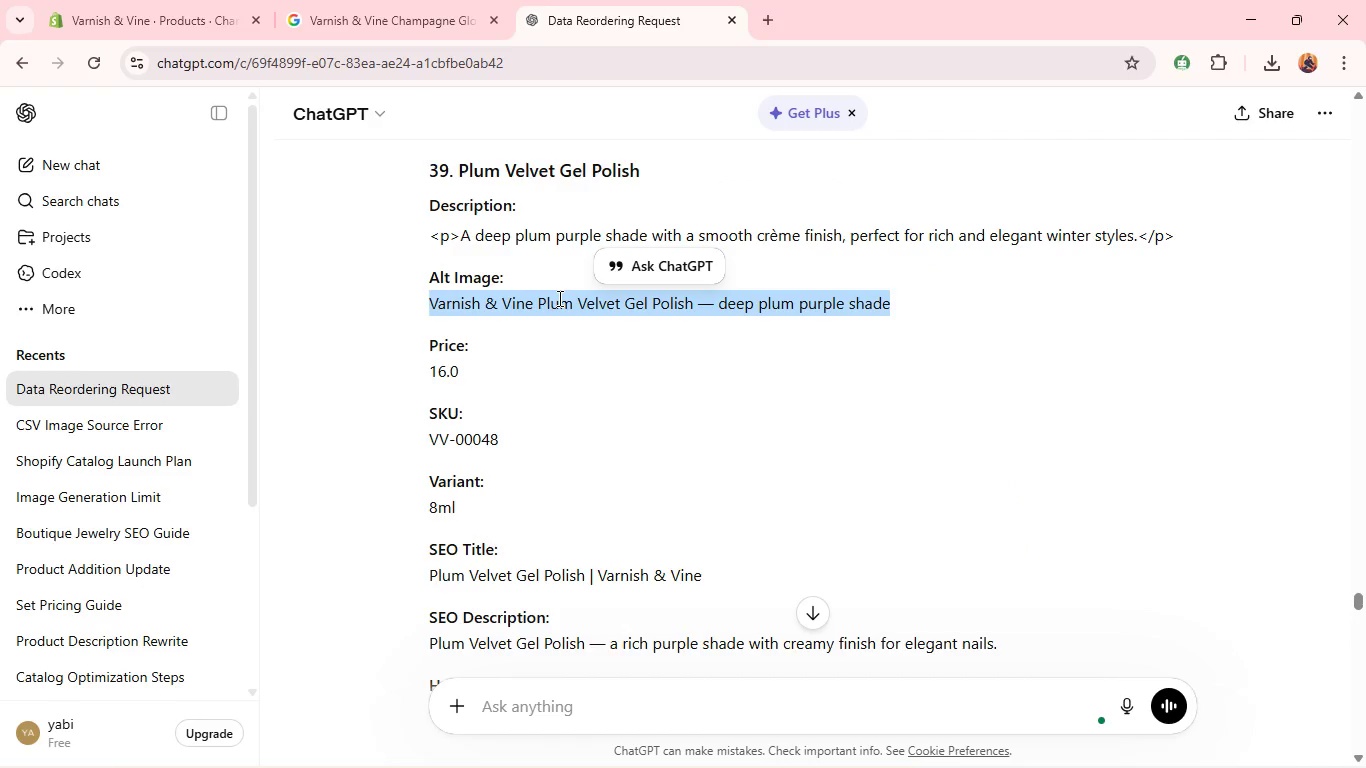 
triple_click([558, 298])
 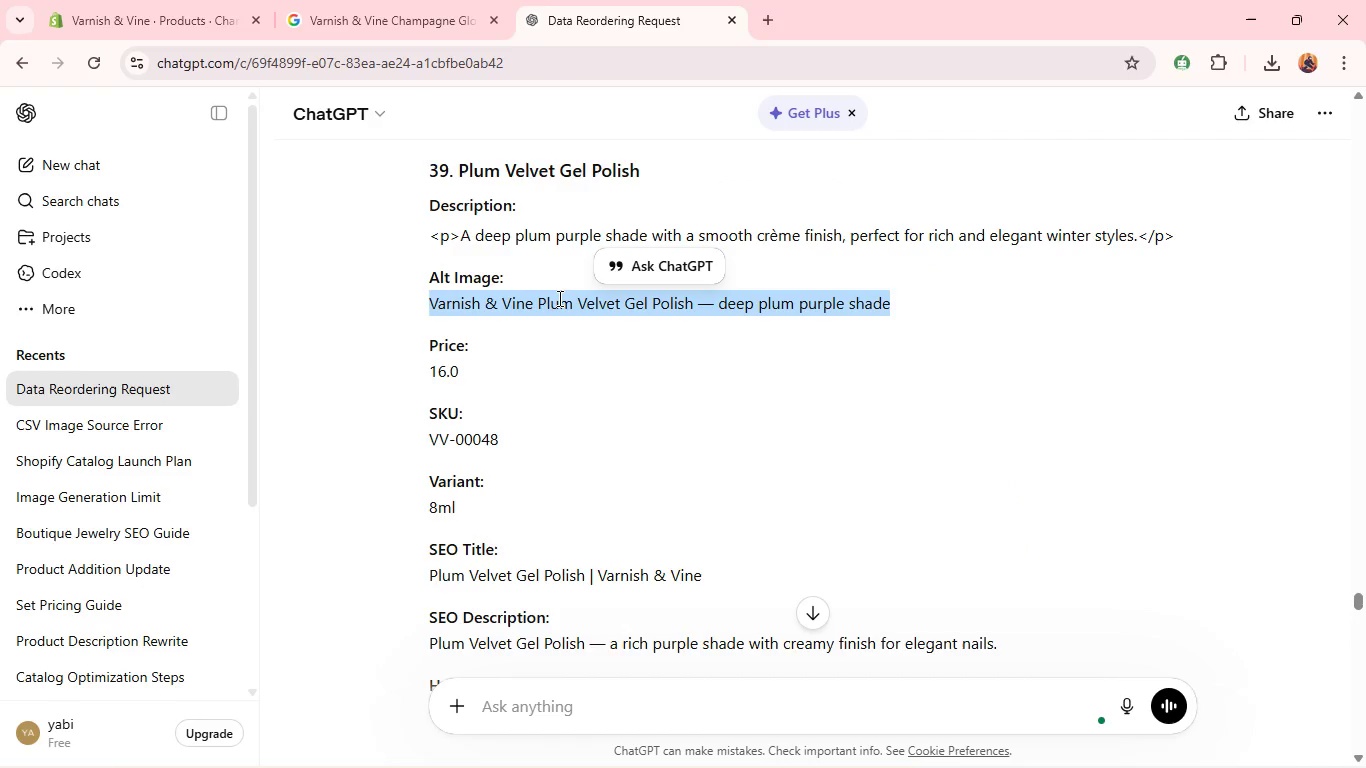 
key(Control+C)
 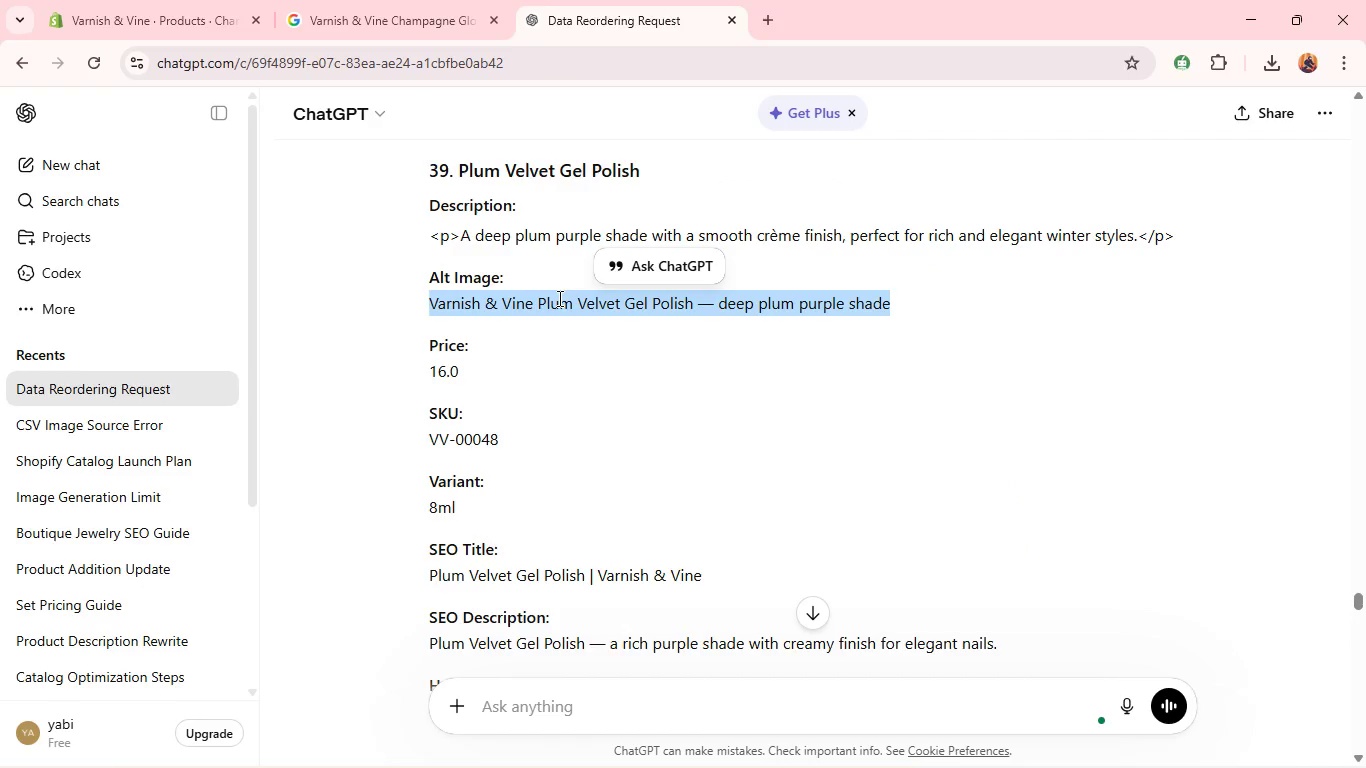 
key(Control+C)
 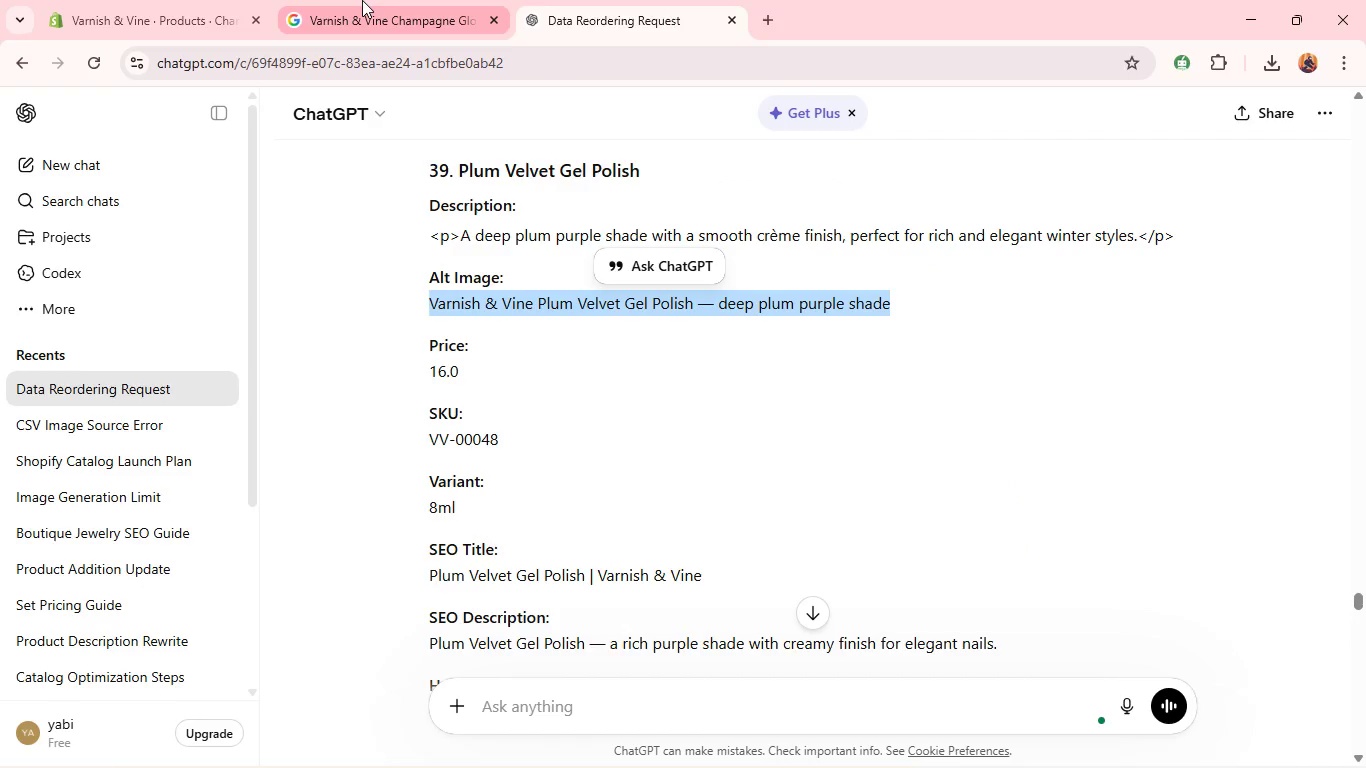 
left_click([362, 0])
 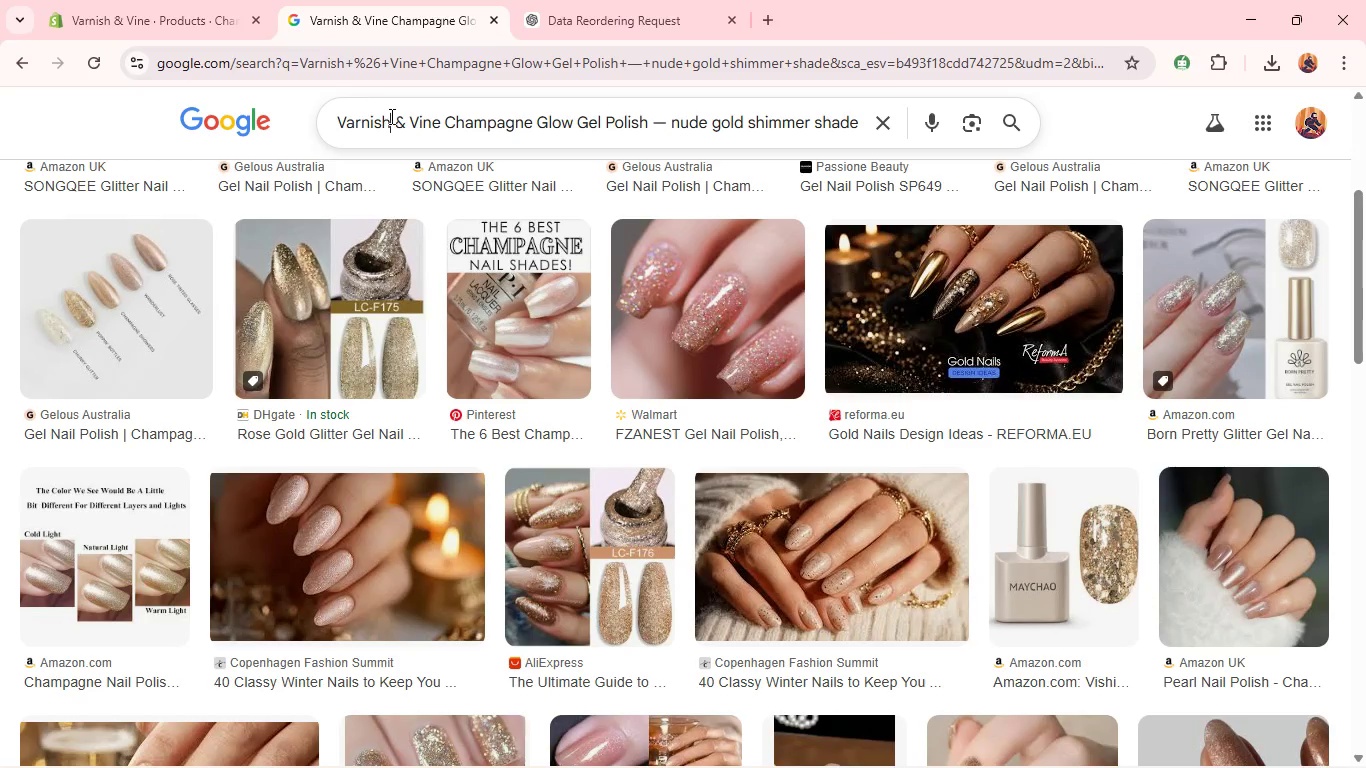 
left_click([390, 116])
 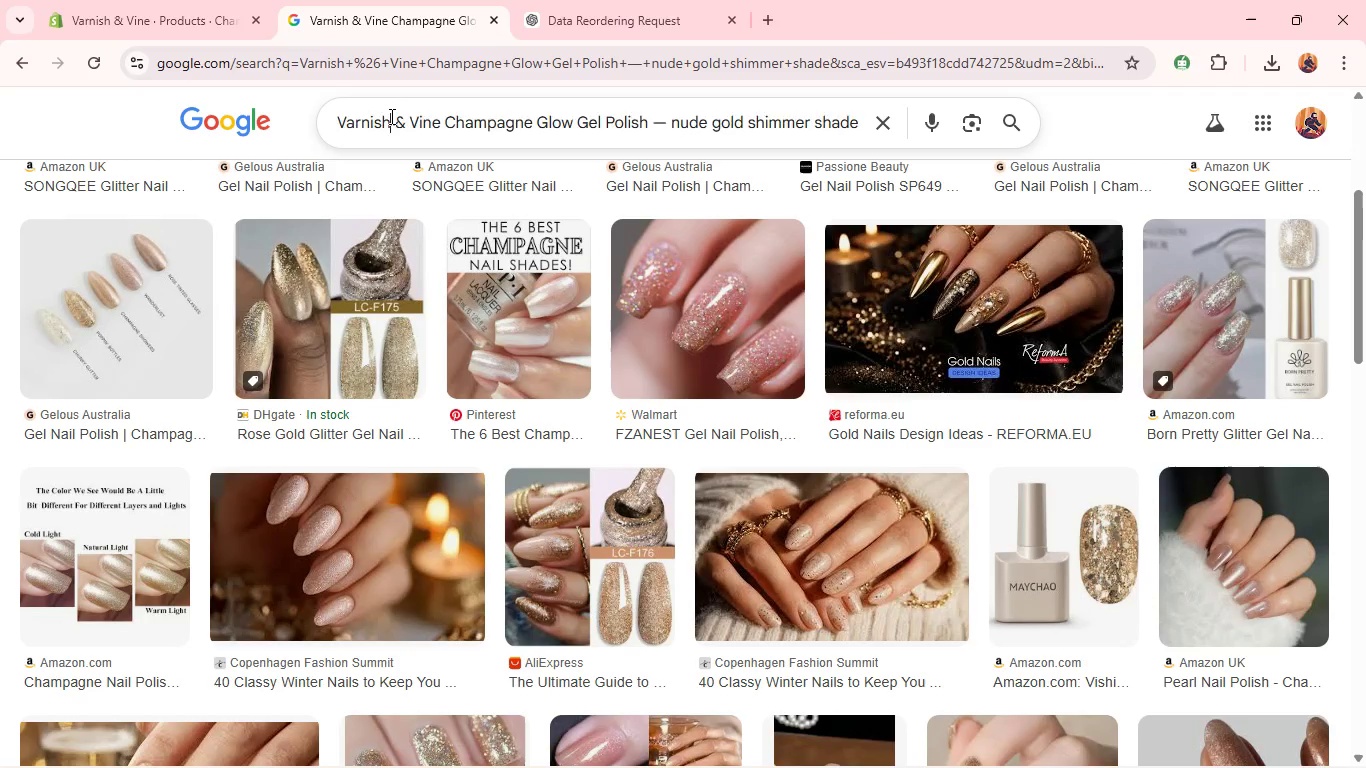 
key(Control+A)
 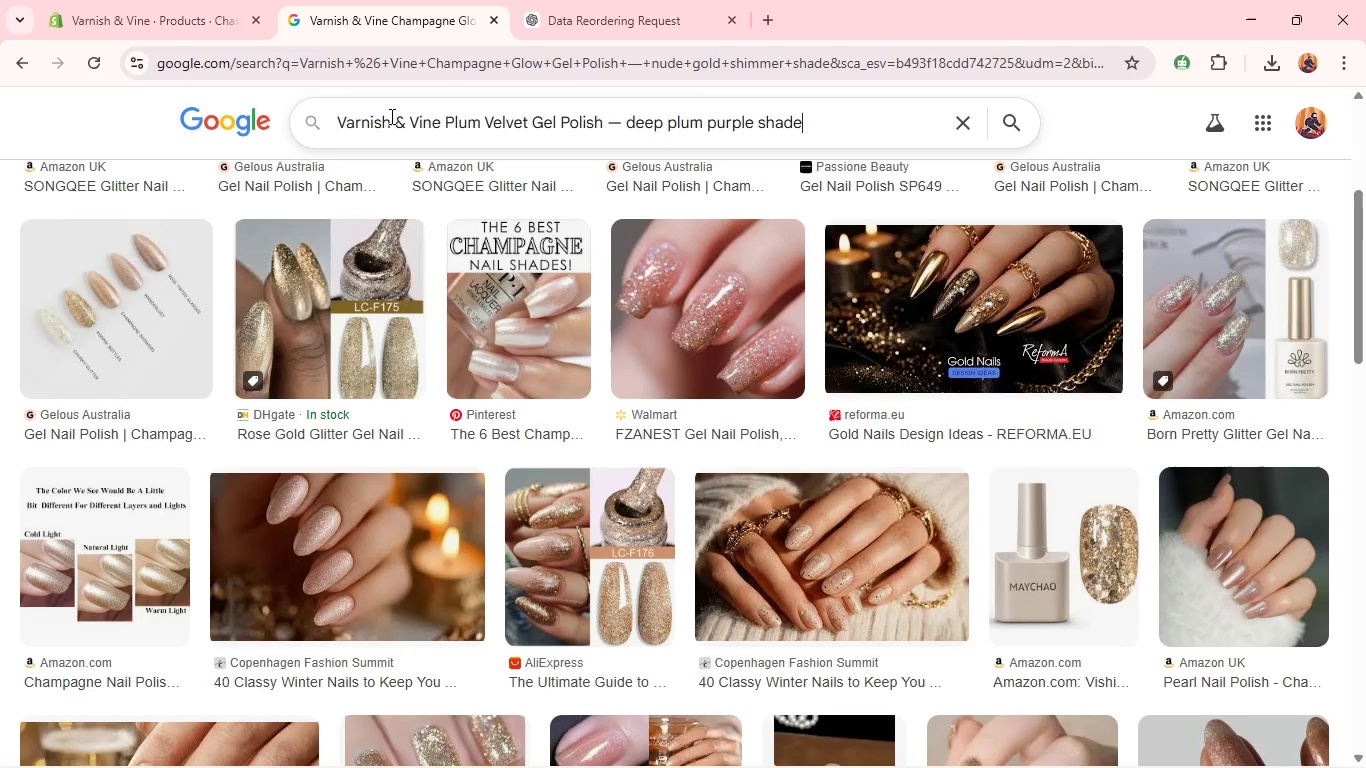 
key(Control+V)
 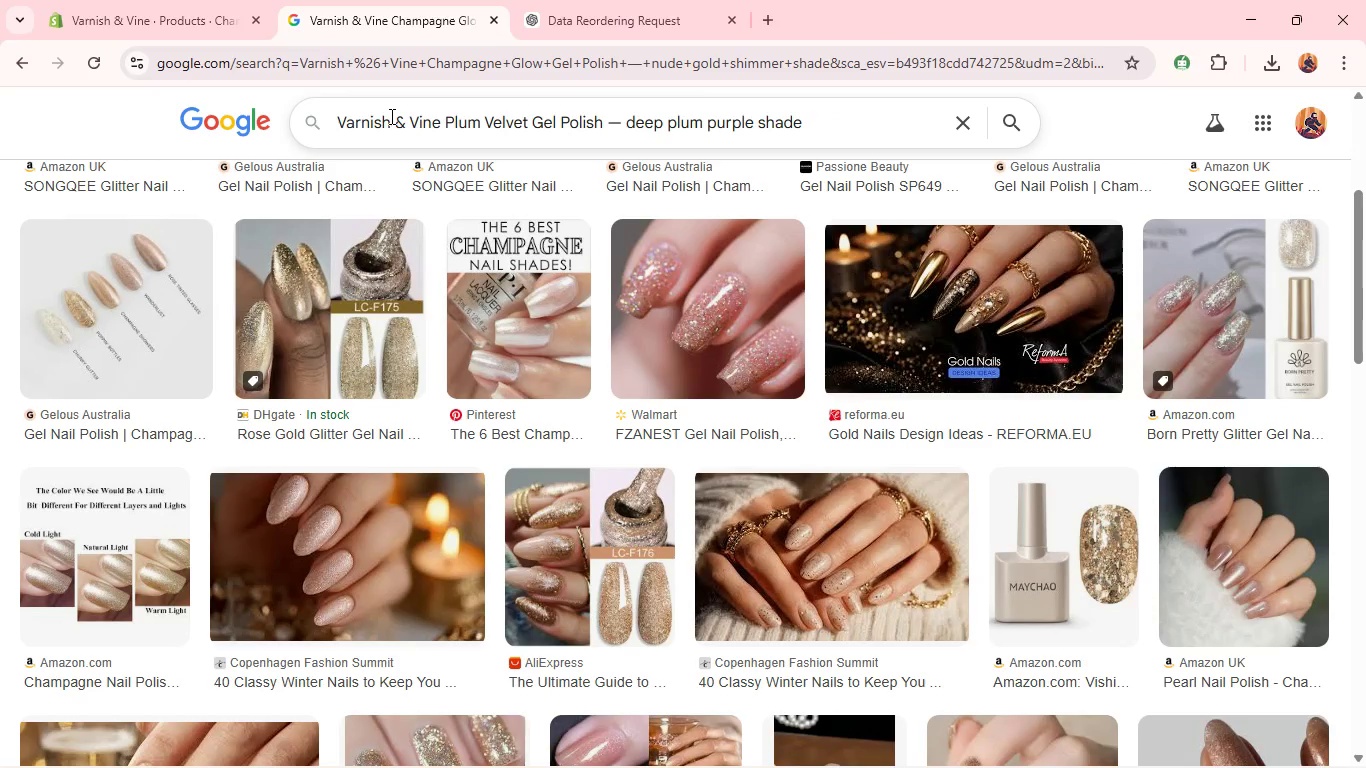 
key(Enter)
 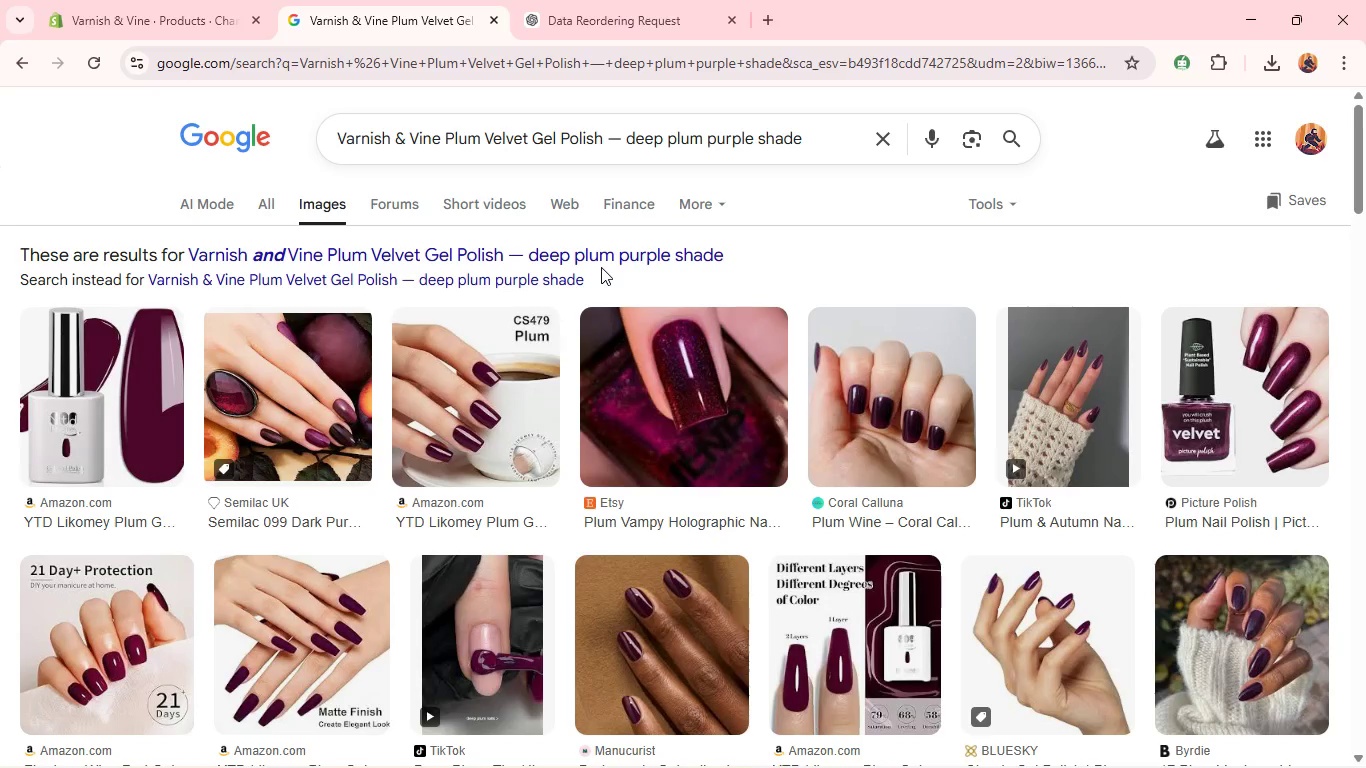 
mouse_move([851, 345])
 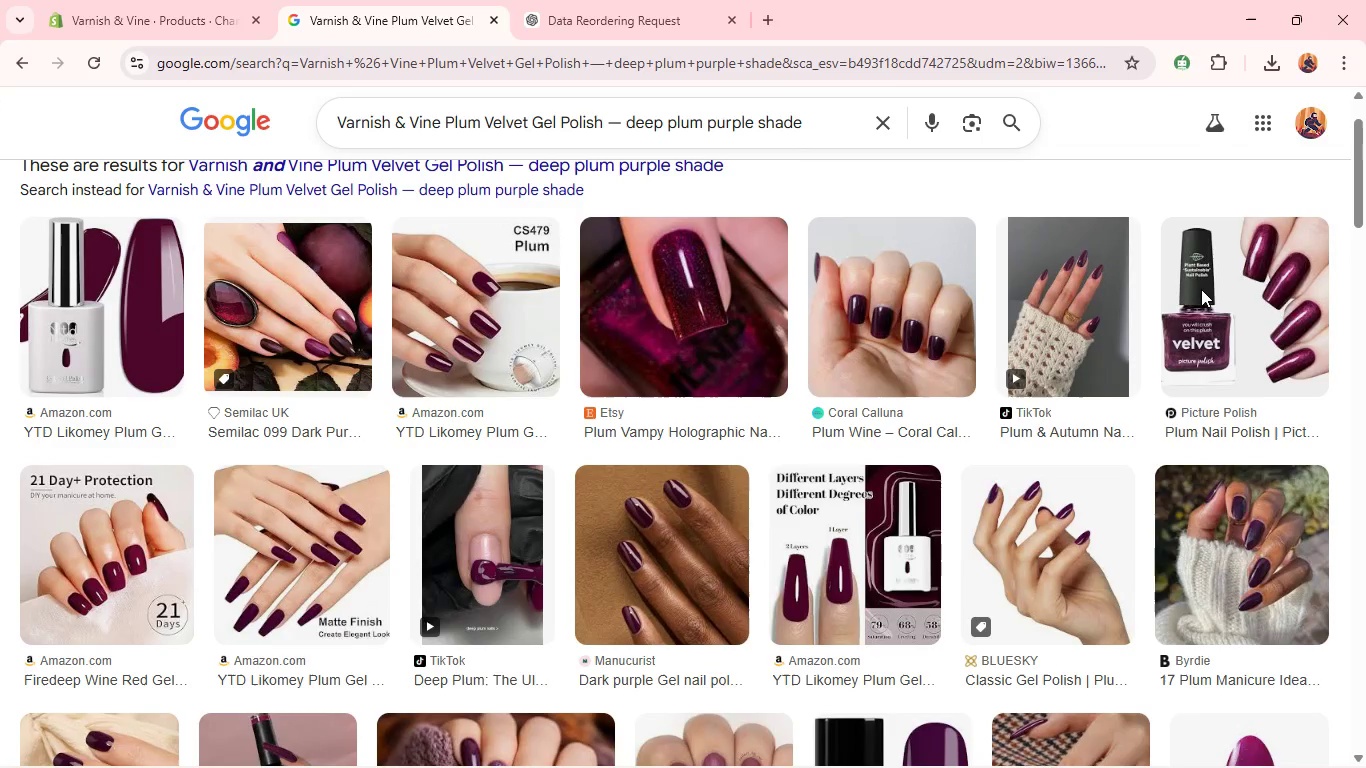 
right_click([1201, 289])
 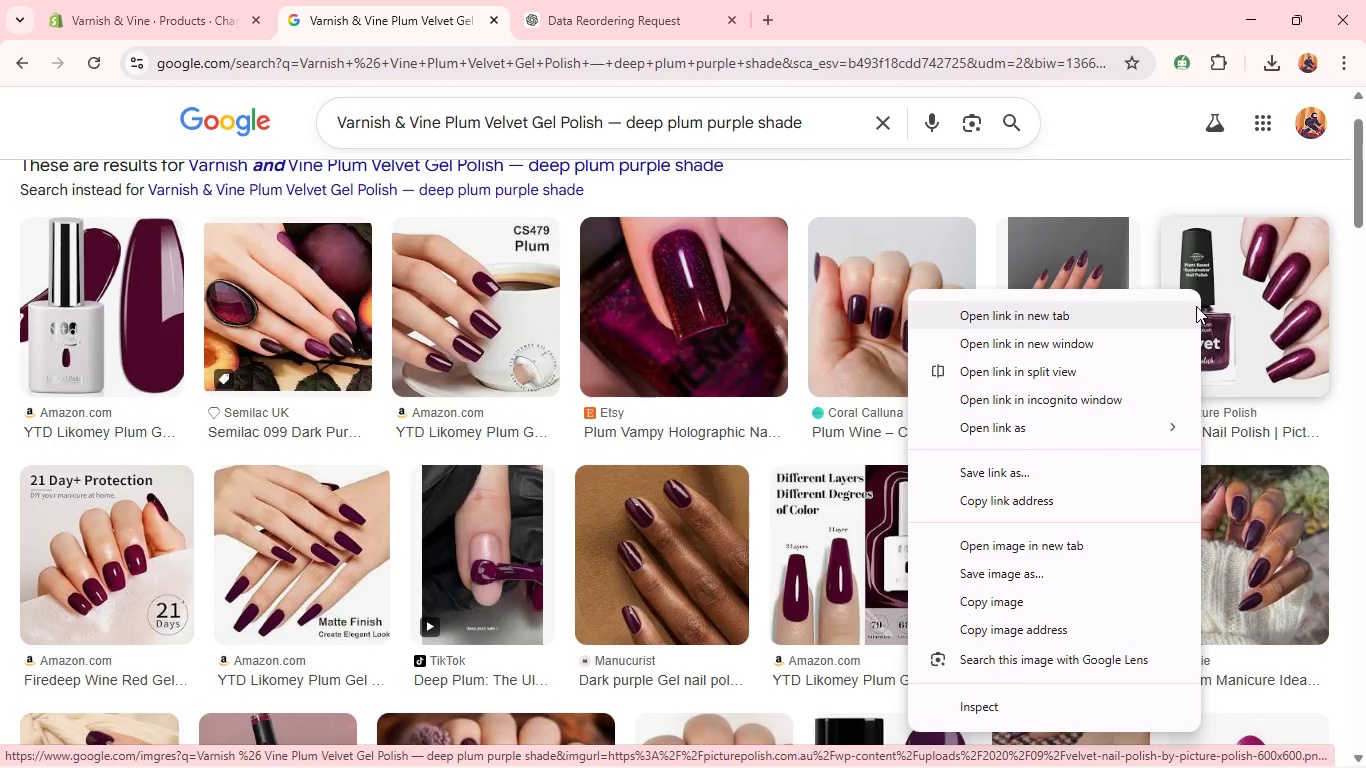 
mouse_move([1171, 428])
 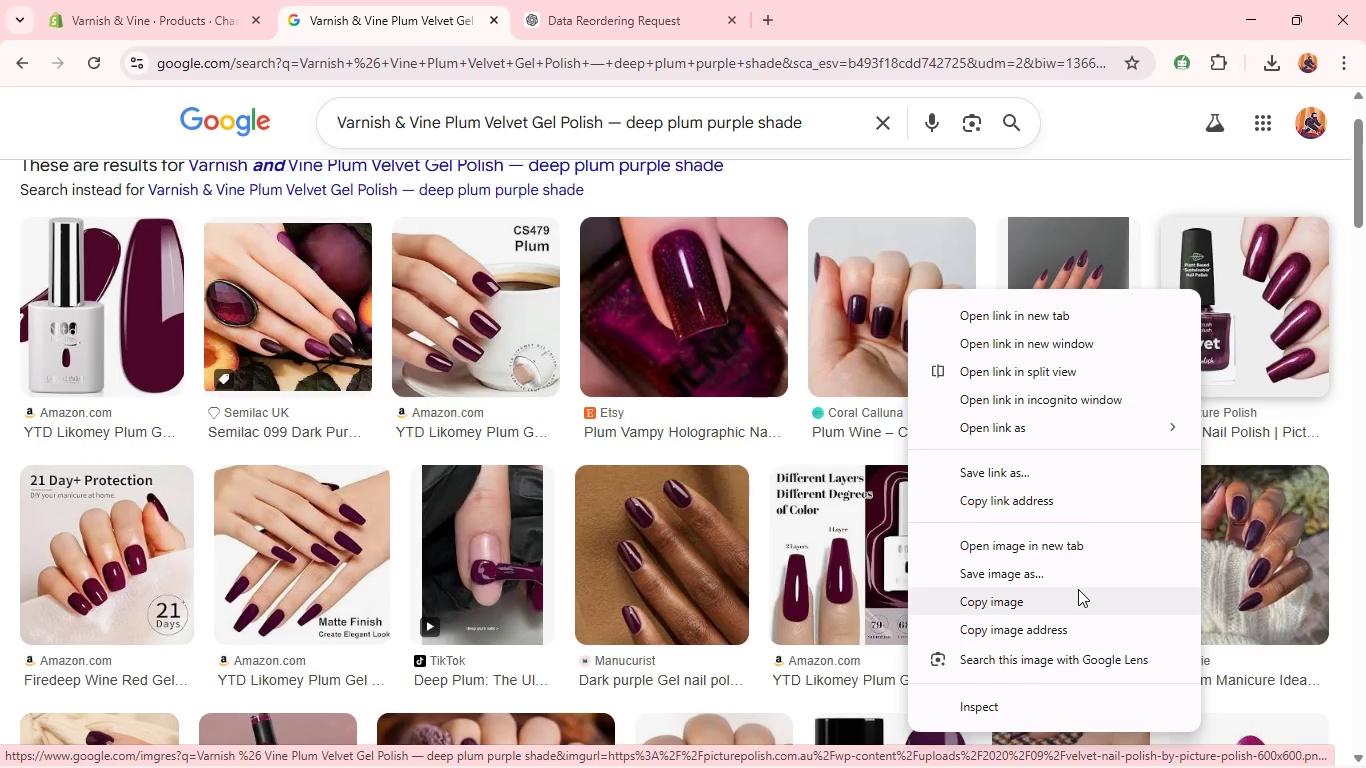 
left_click([1072, 582])
 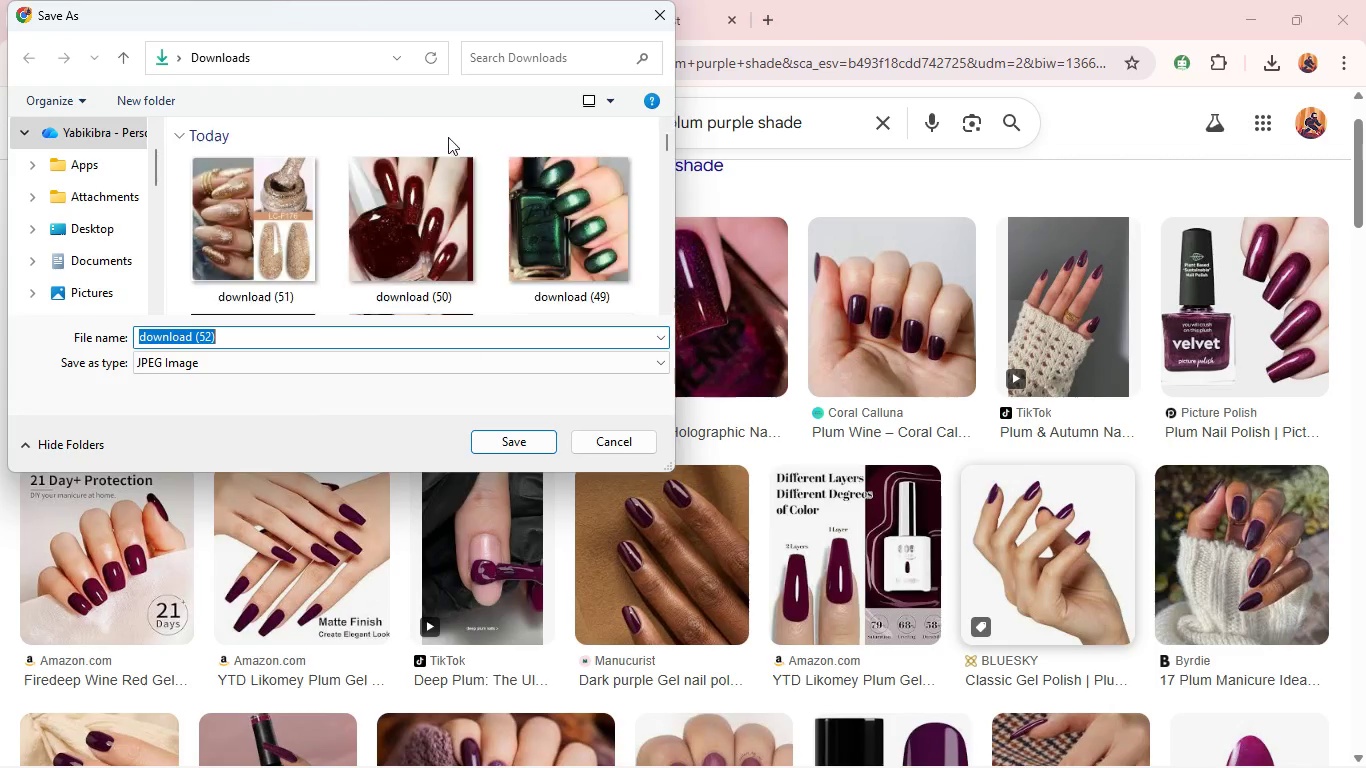 
key(Enter)
 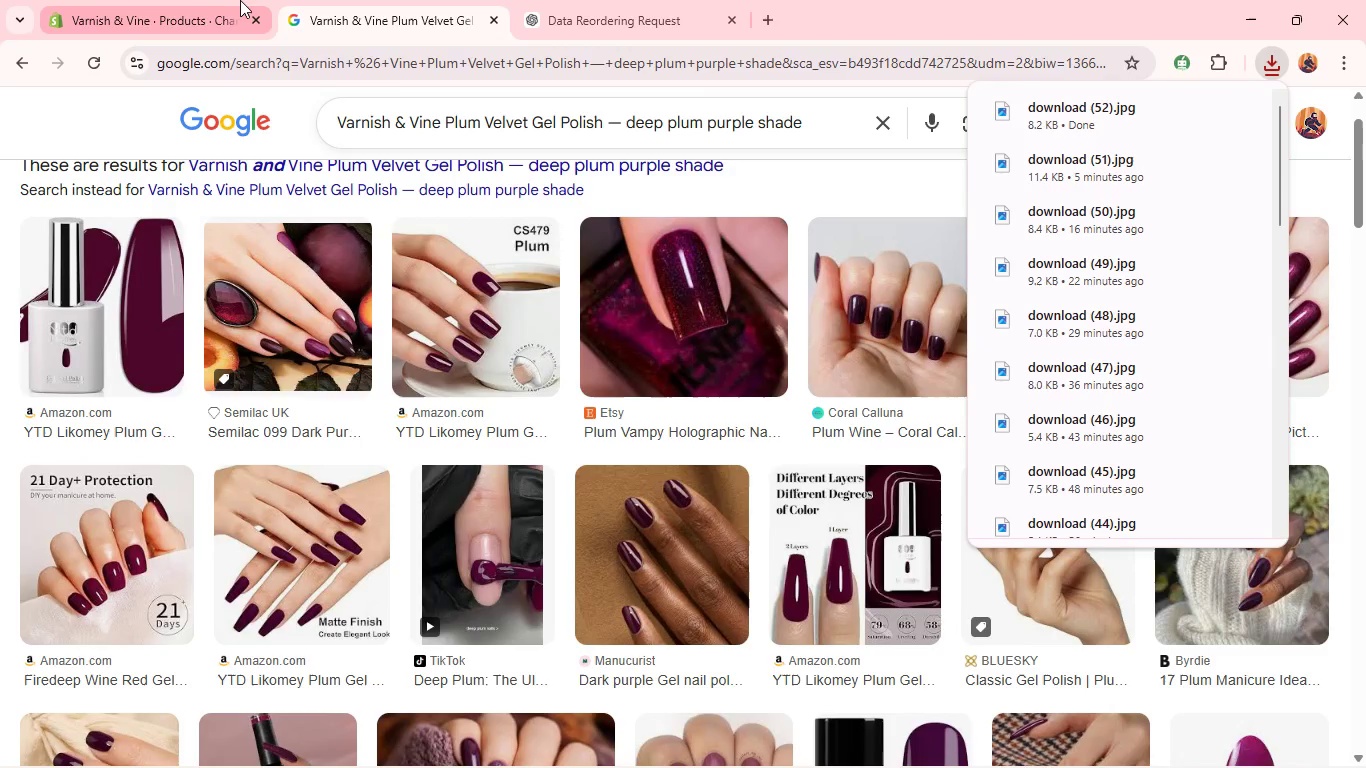 
left_click([223, 4])
 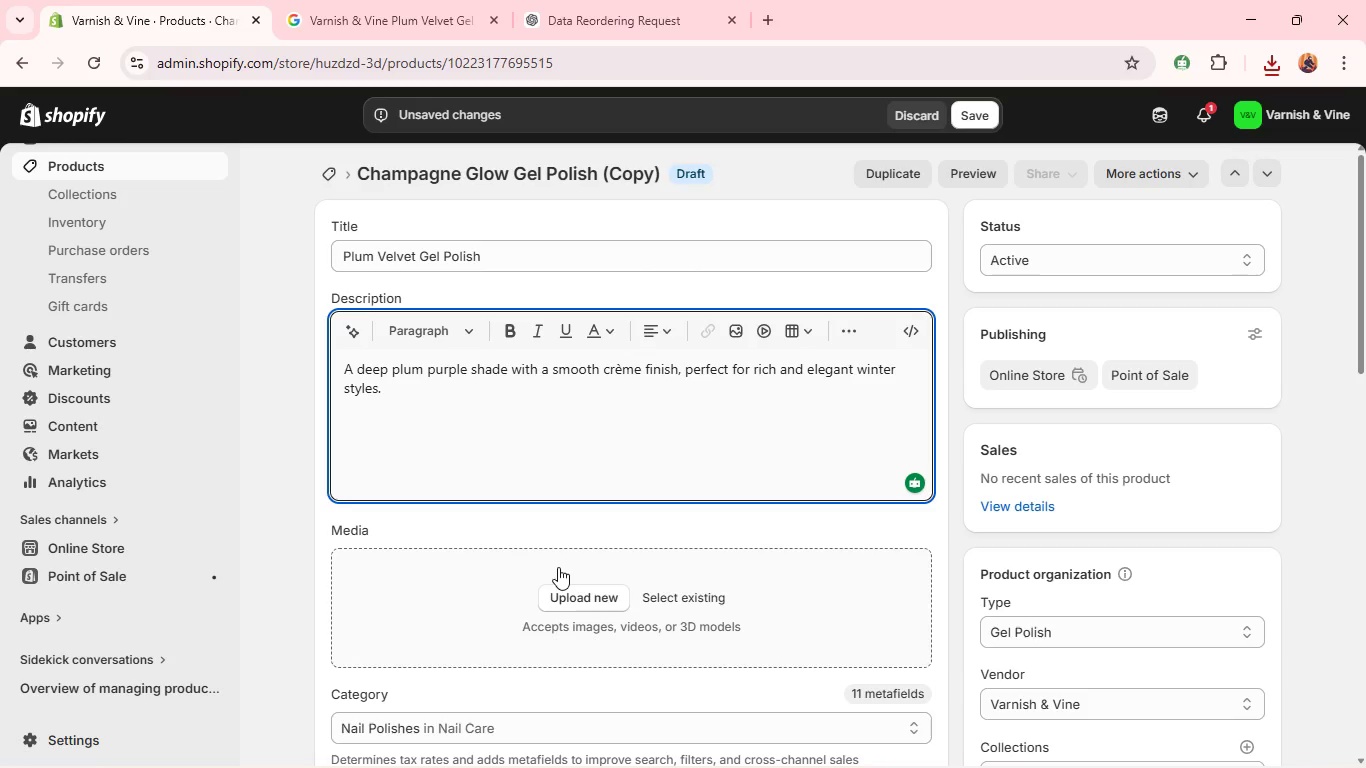 
left_click([569, 593])
 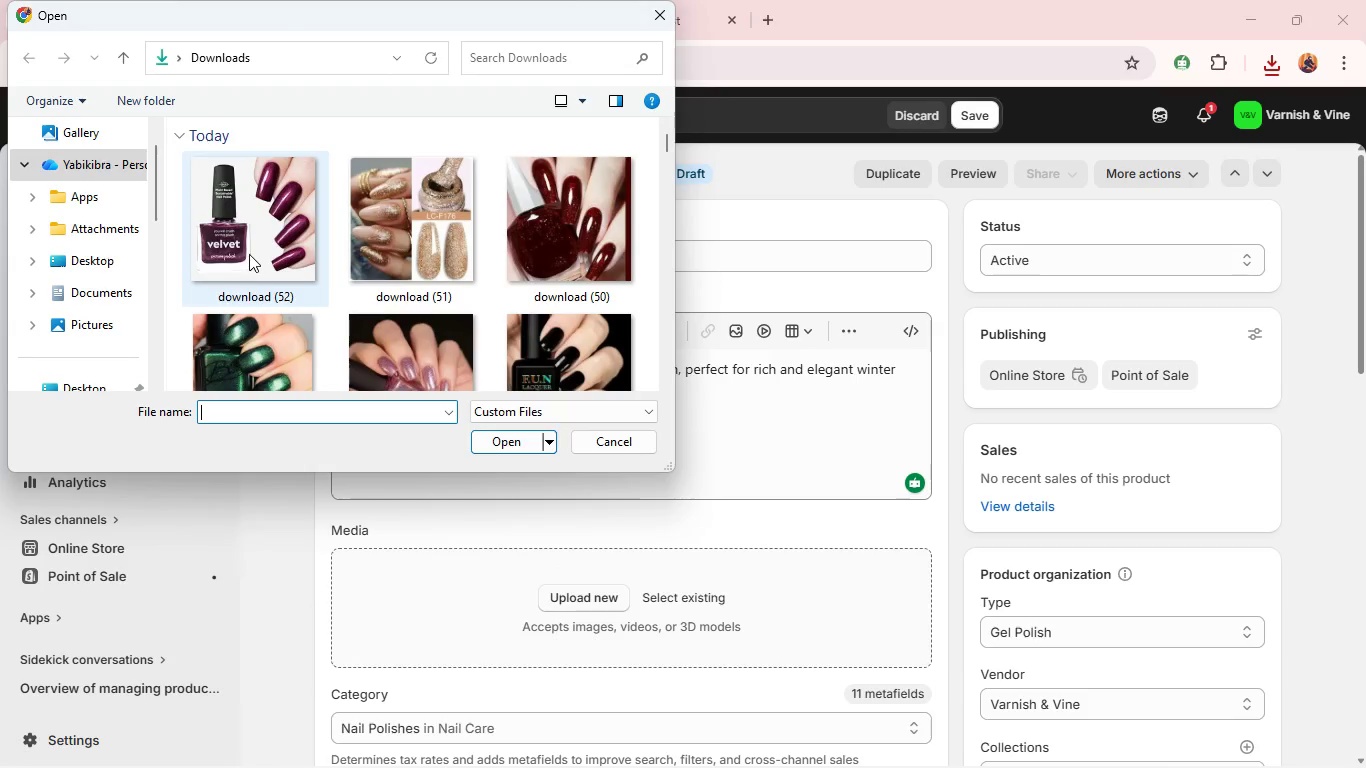 
left_click([249, 254])
 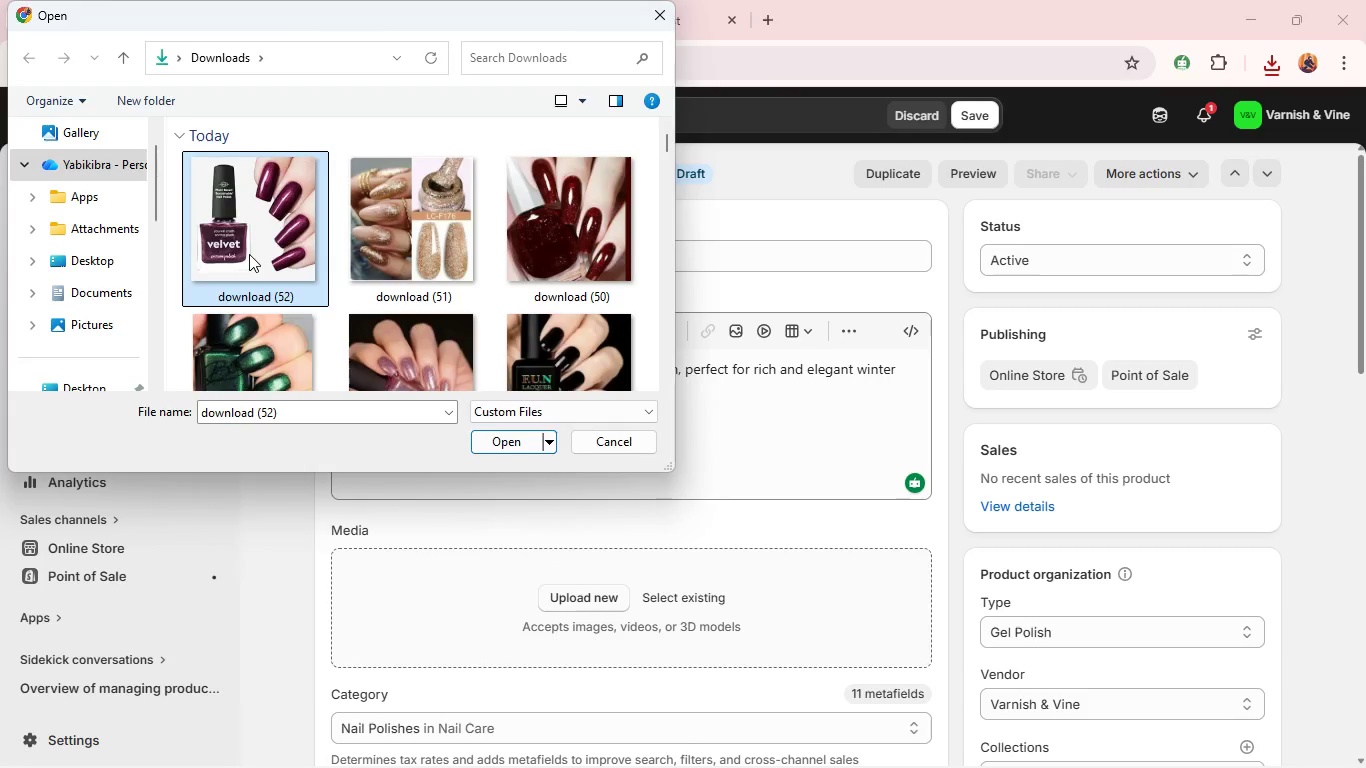 
key(Enter)
 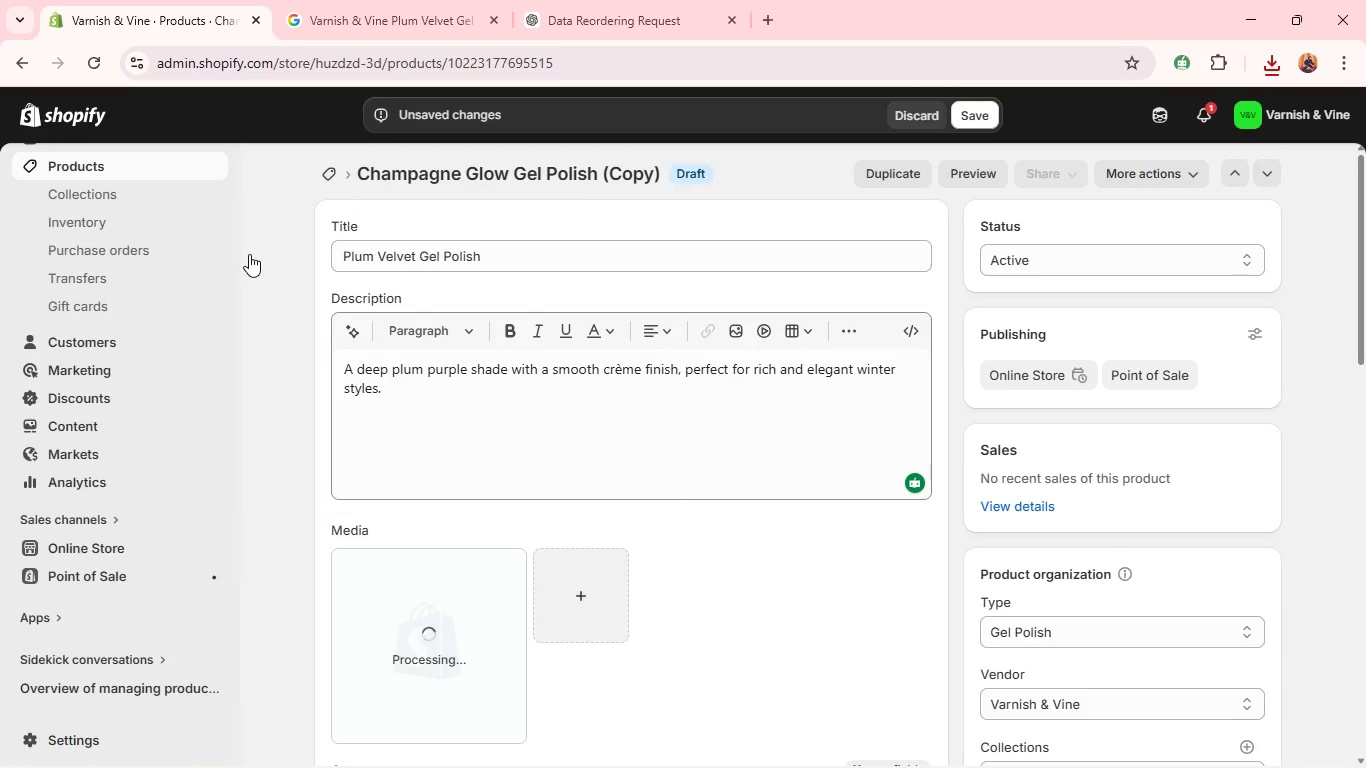 
wait(9.44)
 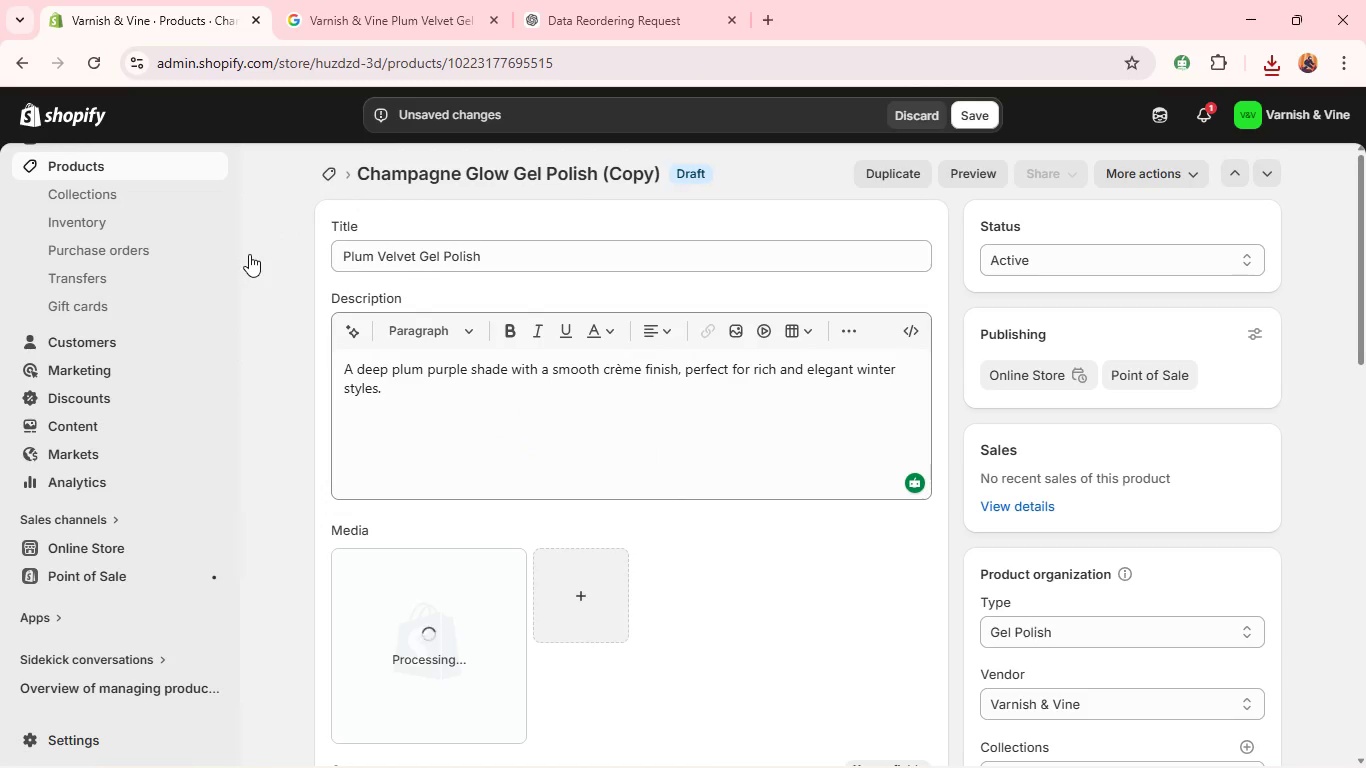 
left_click([449, 635])
 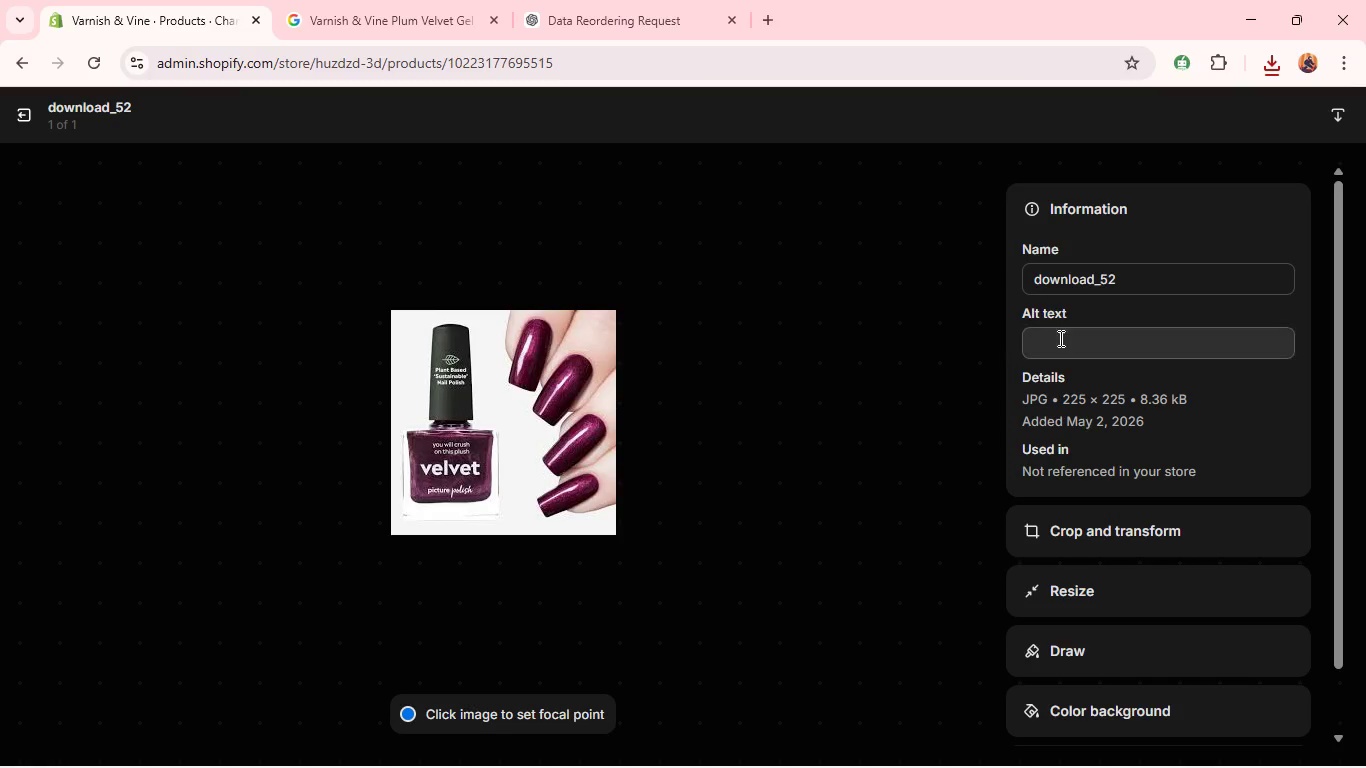 
left_click([1062, 341])
 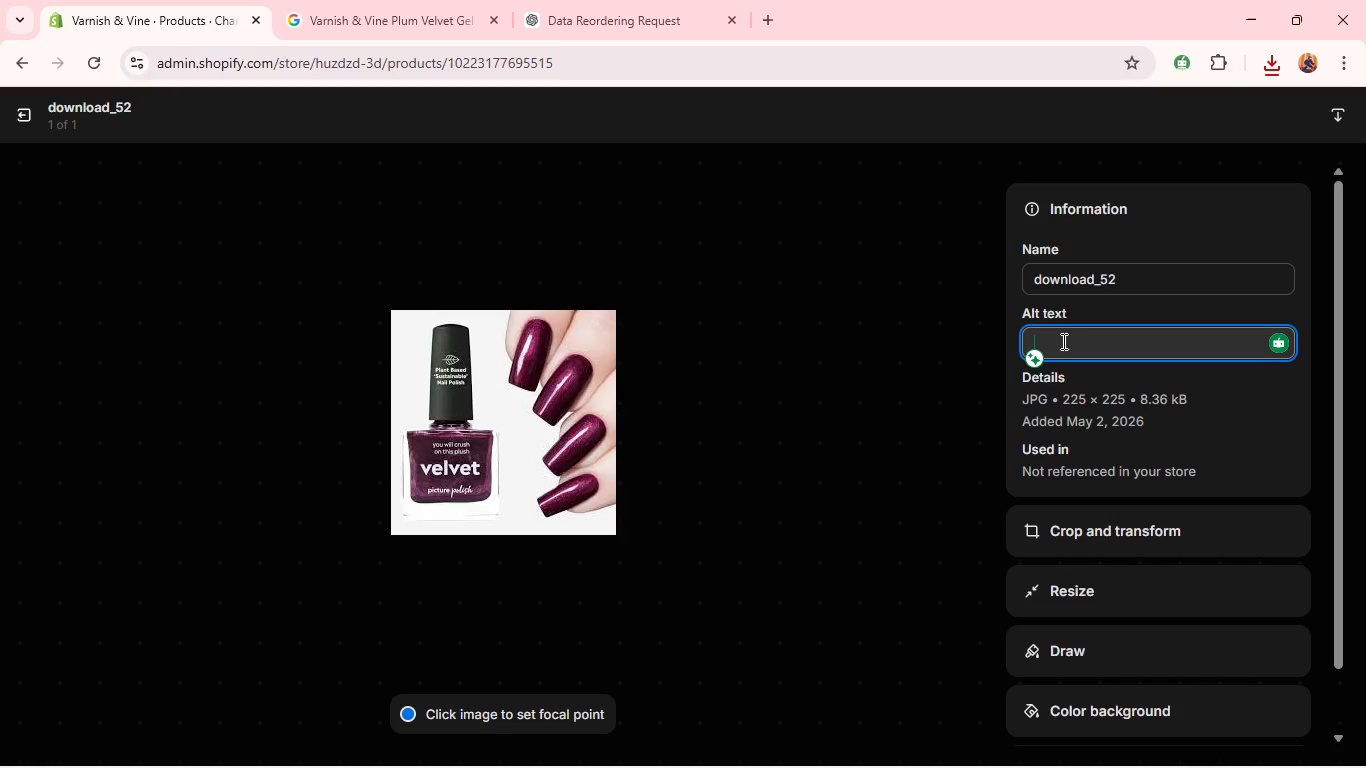 
type(Varnish & Vine Plum Velvet Gel Pl)
key(Backspace)
type(olish - deep l)
key(Backspace)
type(p)
 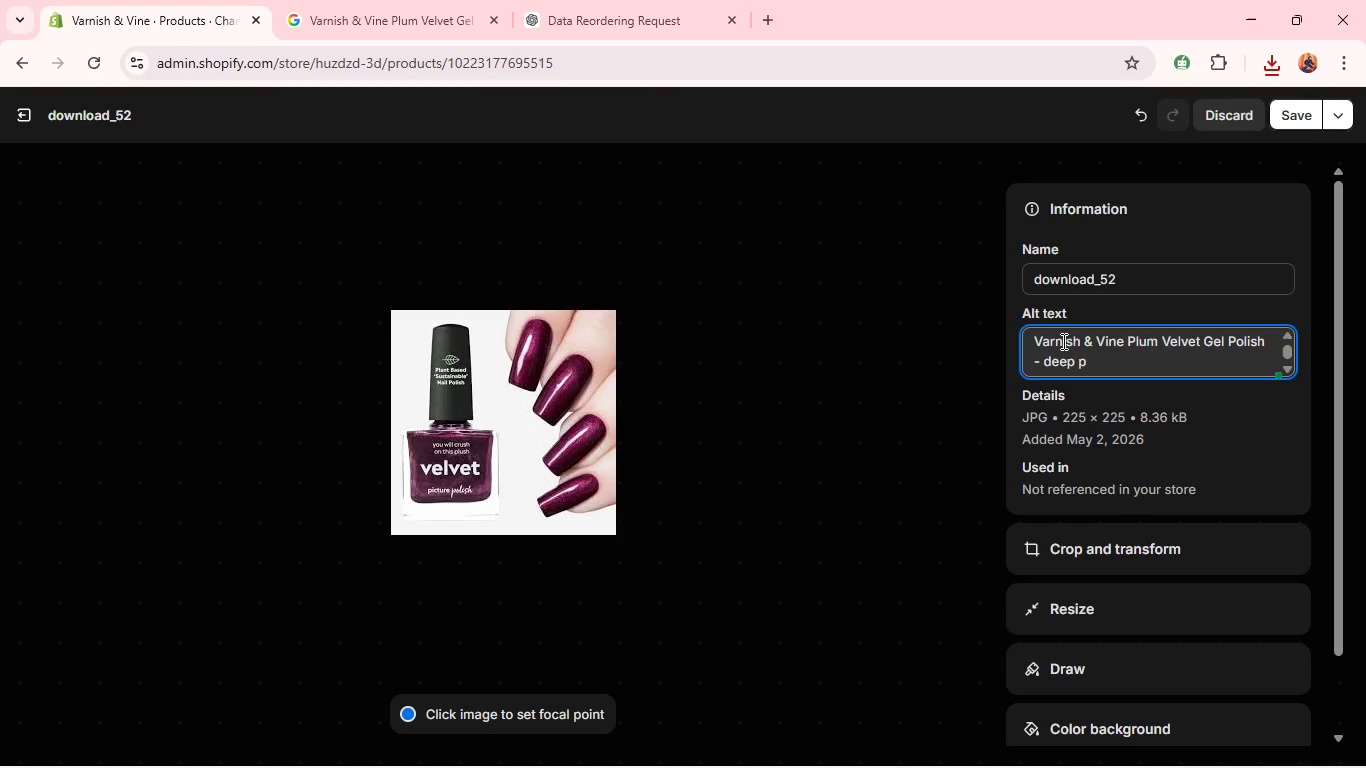 
wait(5.25)
 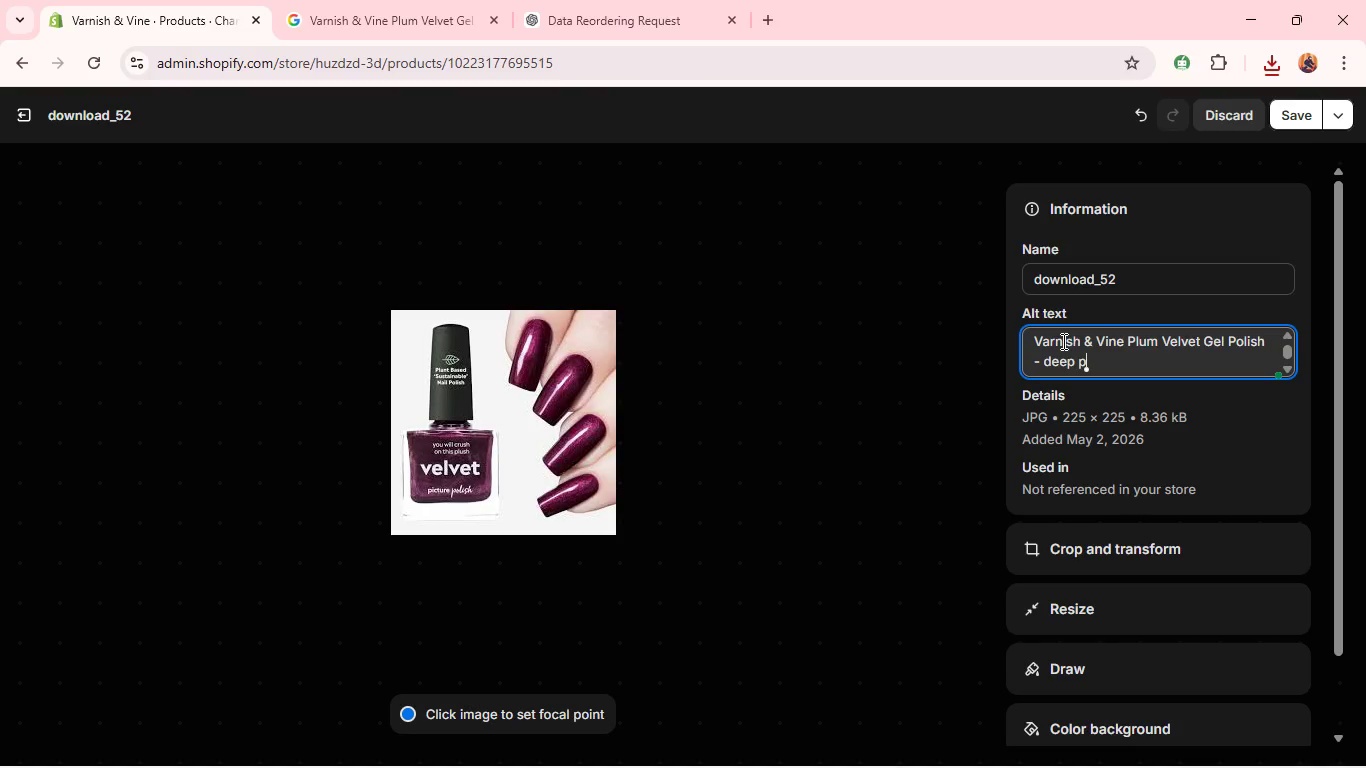 
type(lum )
key(Backspace)
type(m)
 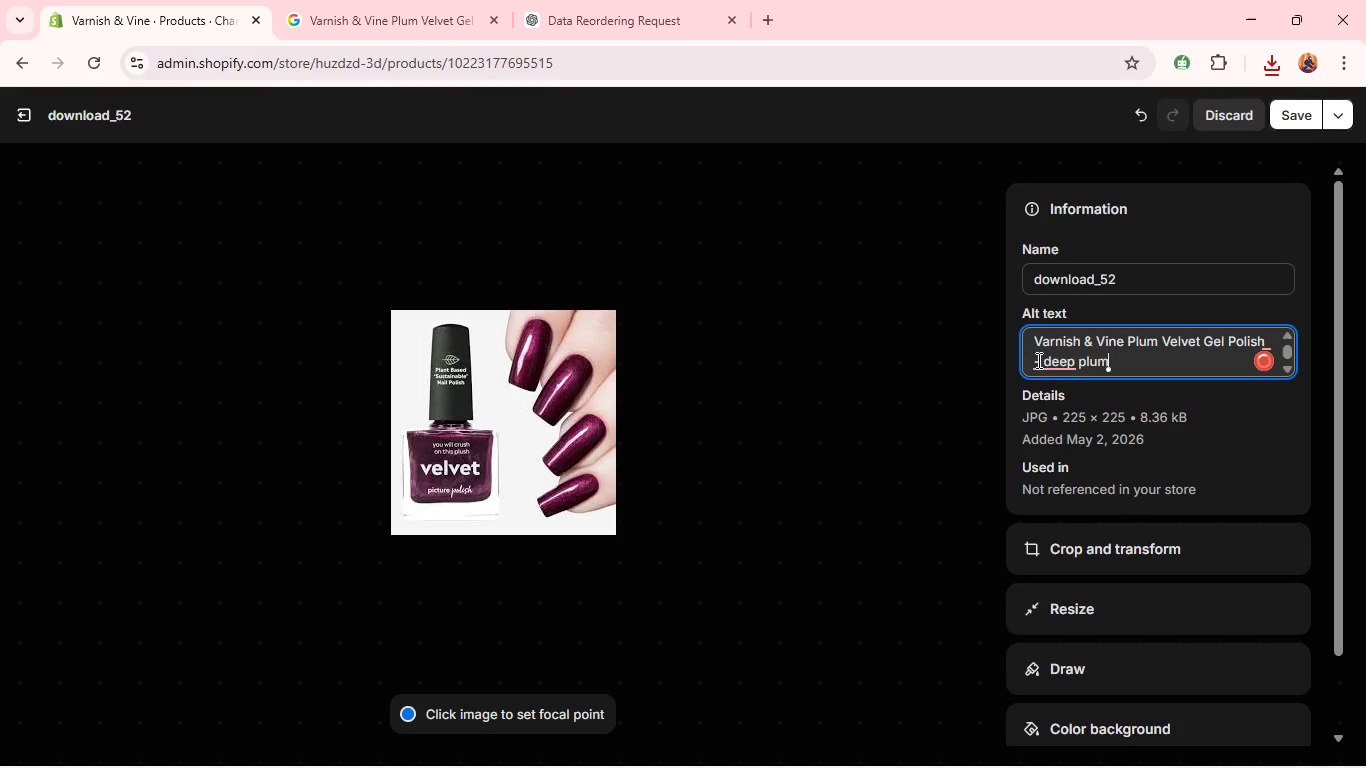 
left_click([1046, 360])
 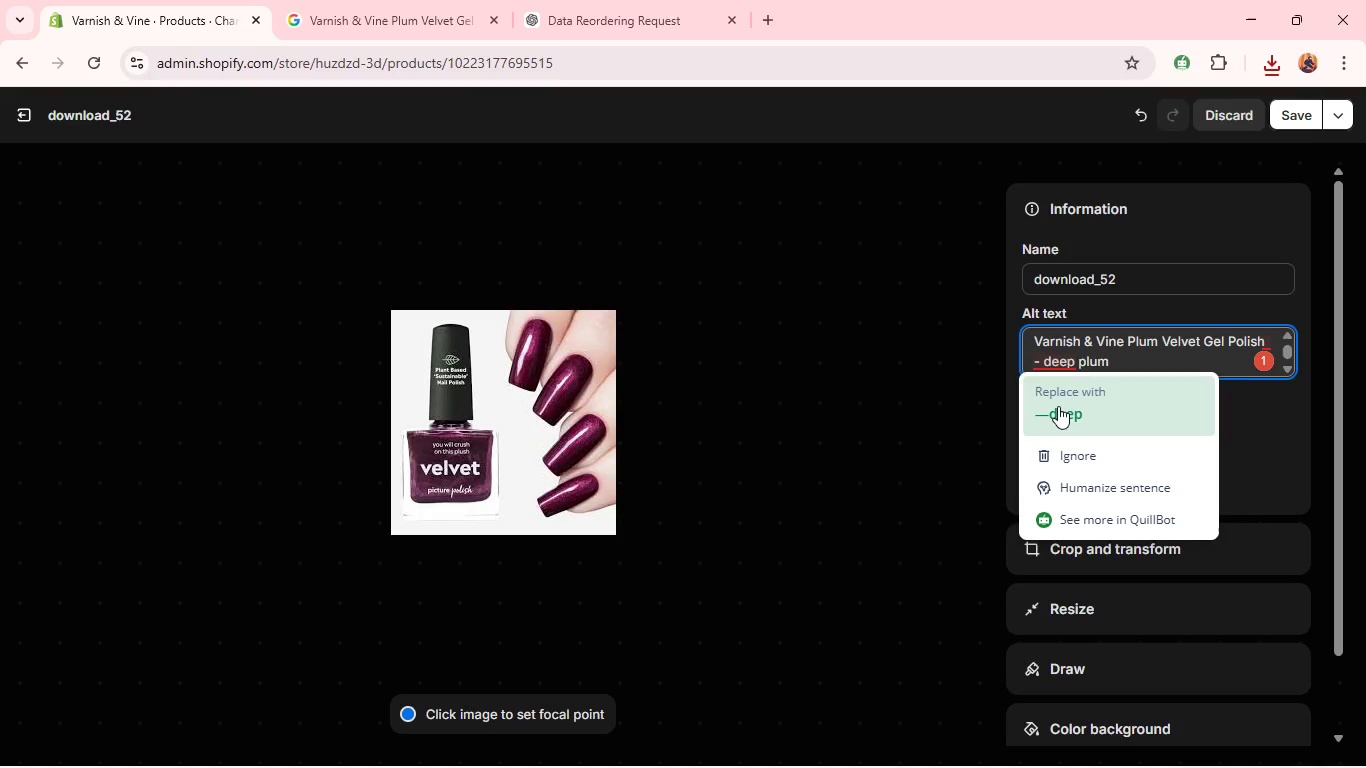 
left_click([1058, 406])
 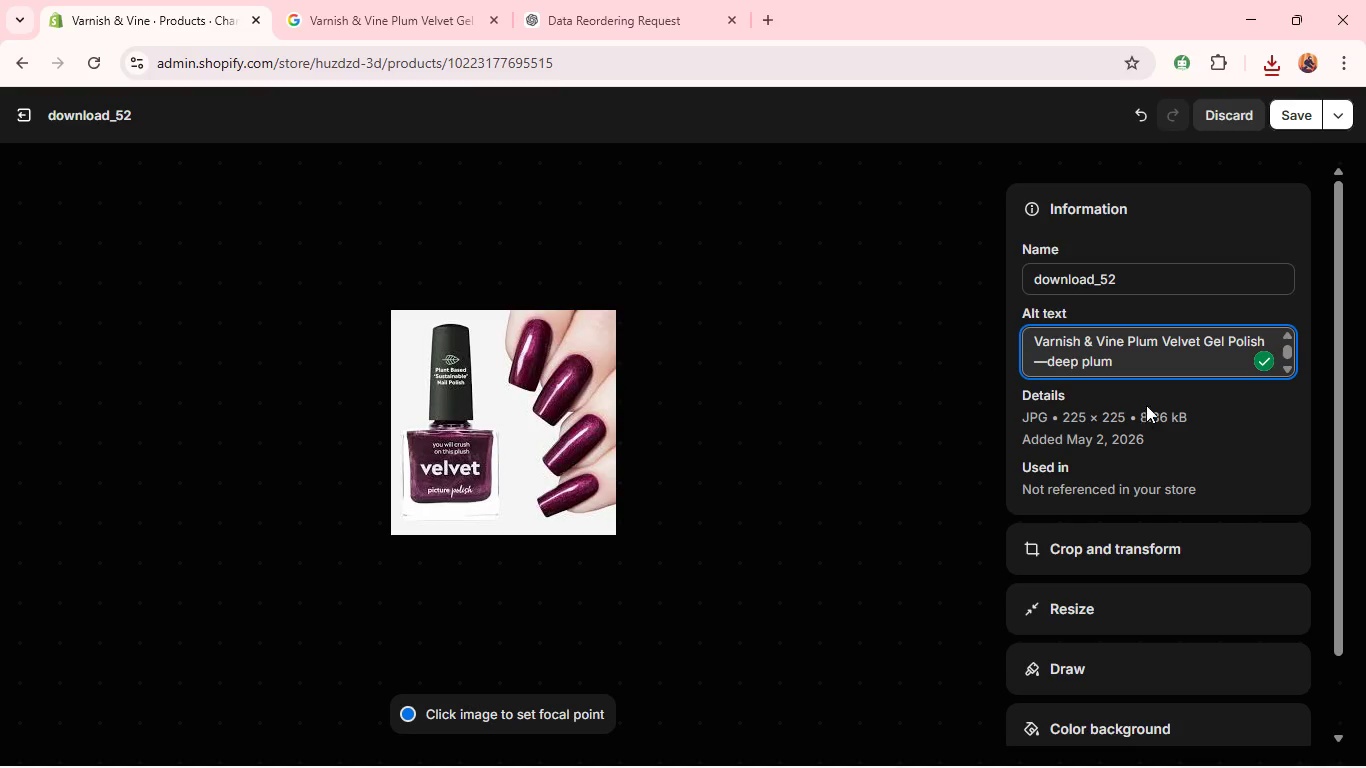 
left_click([1151, 361])
 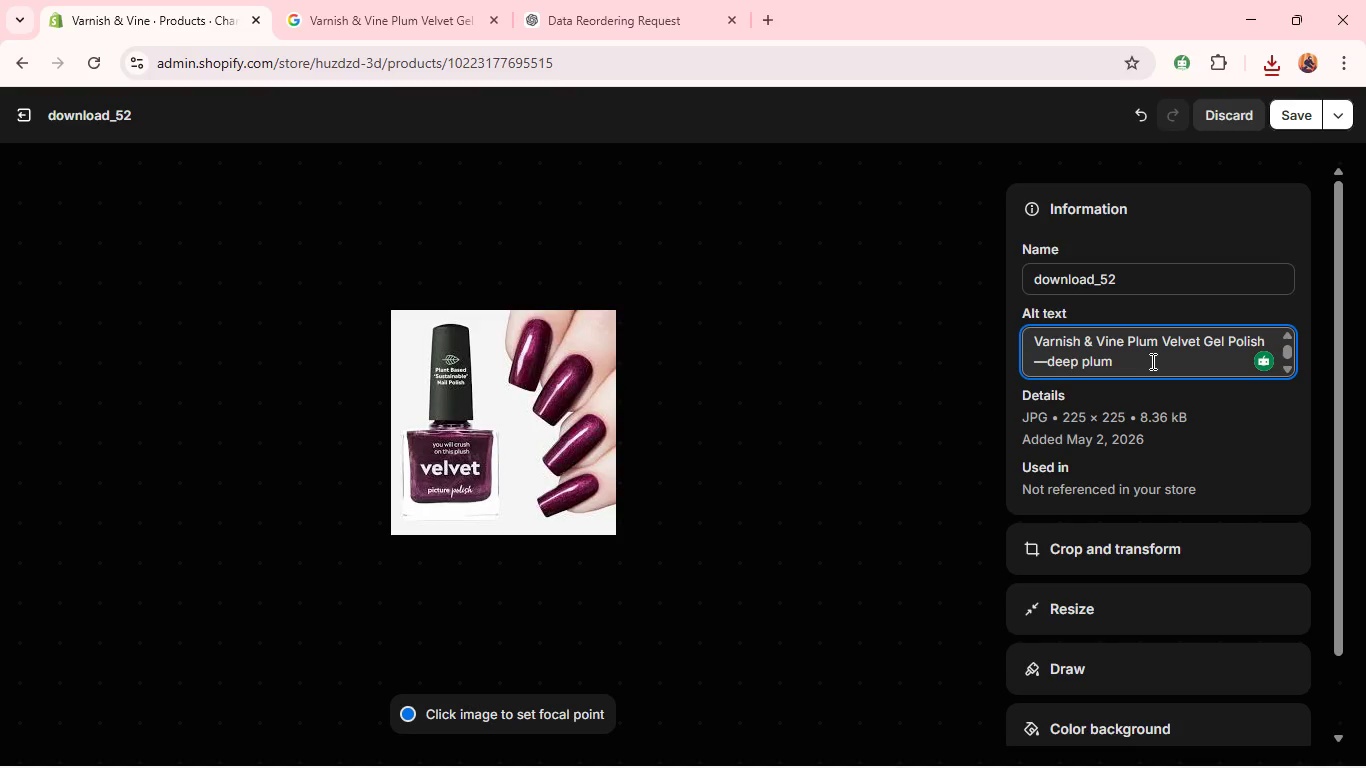 
key(Space)
 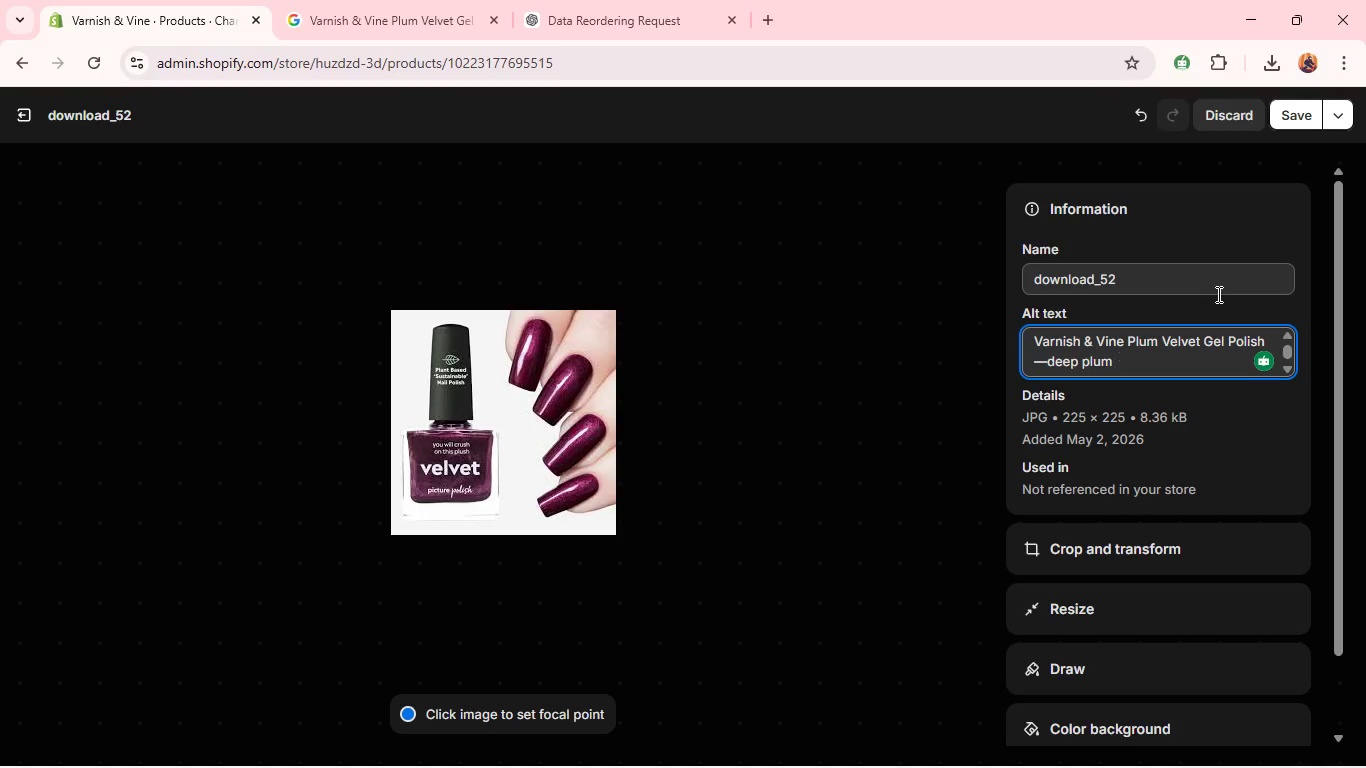 
wait(24.17)
 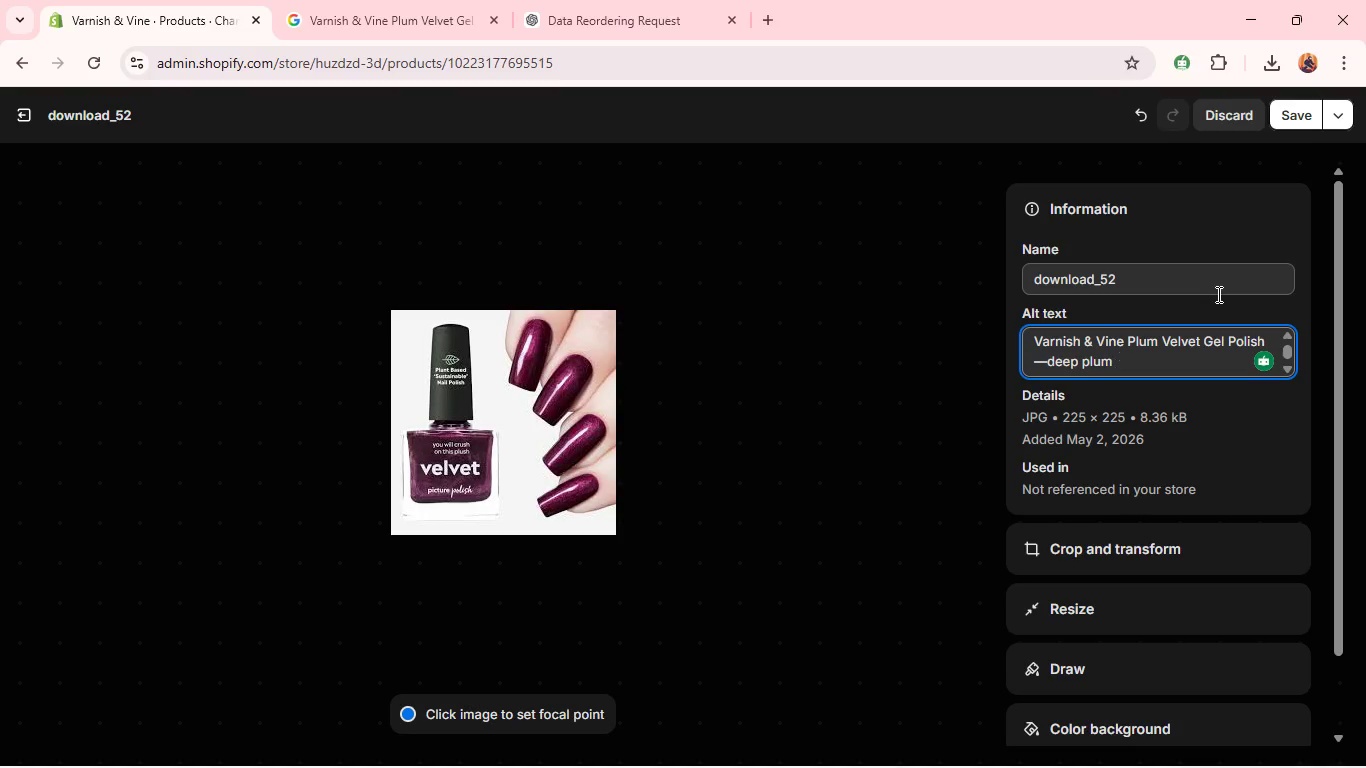 
left_click([1291, 121])
 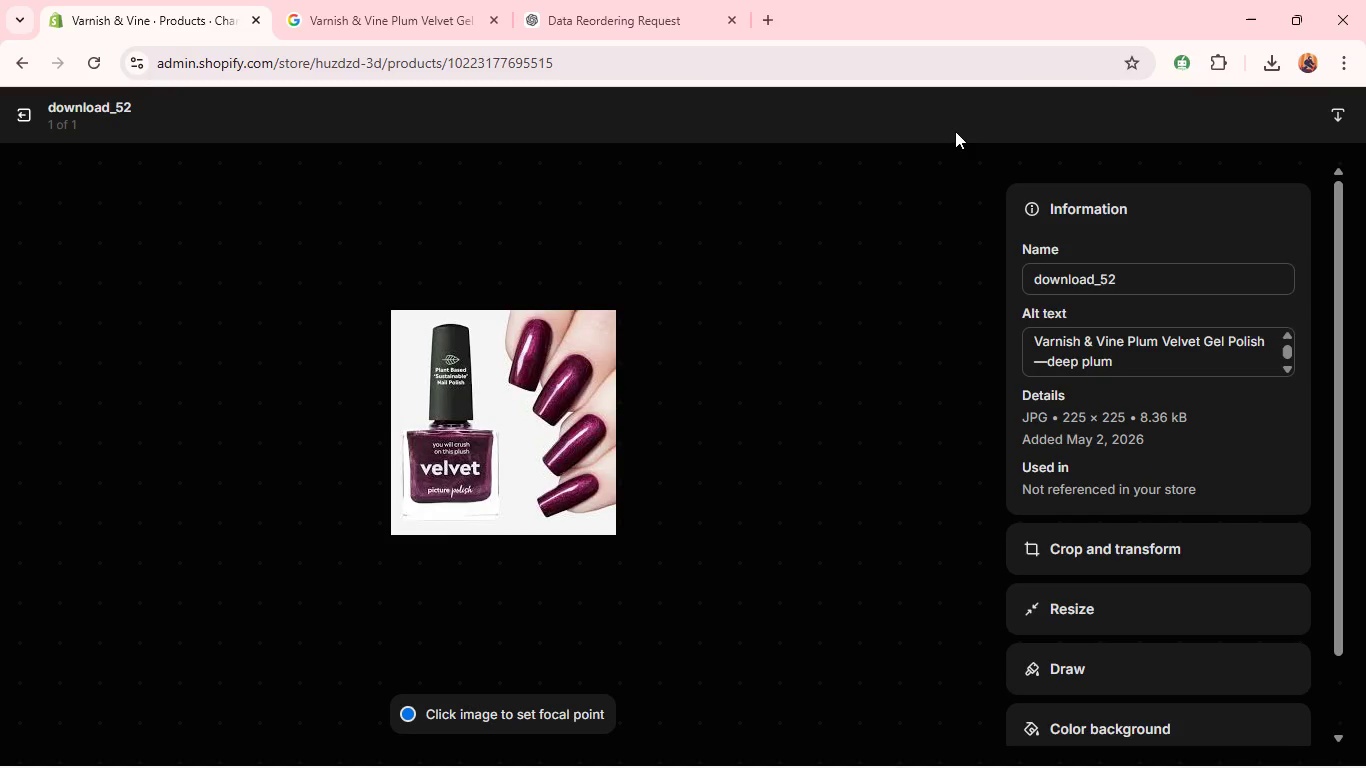 
key(Alt+Tab)